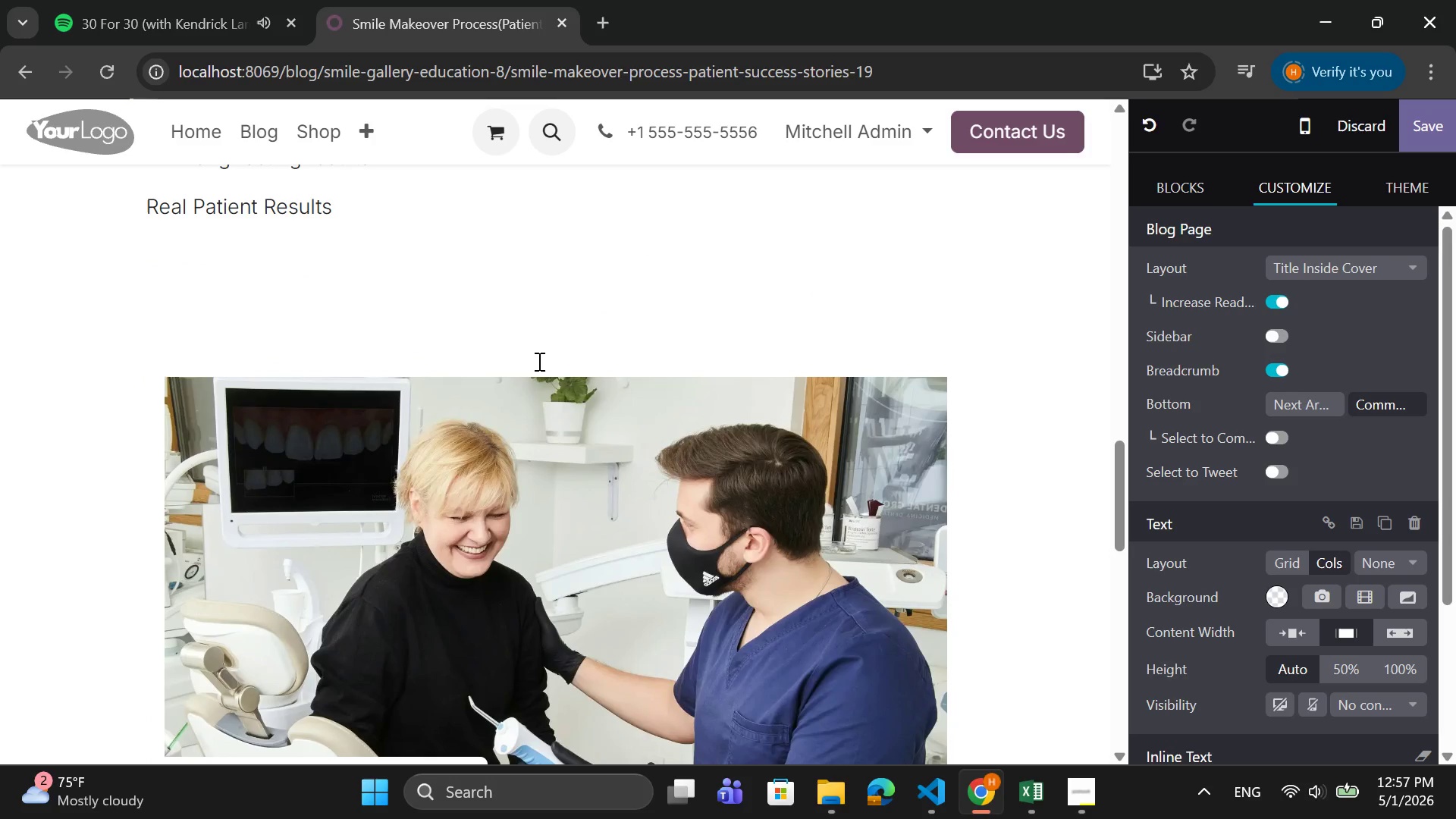 
key(Backspace)
 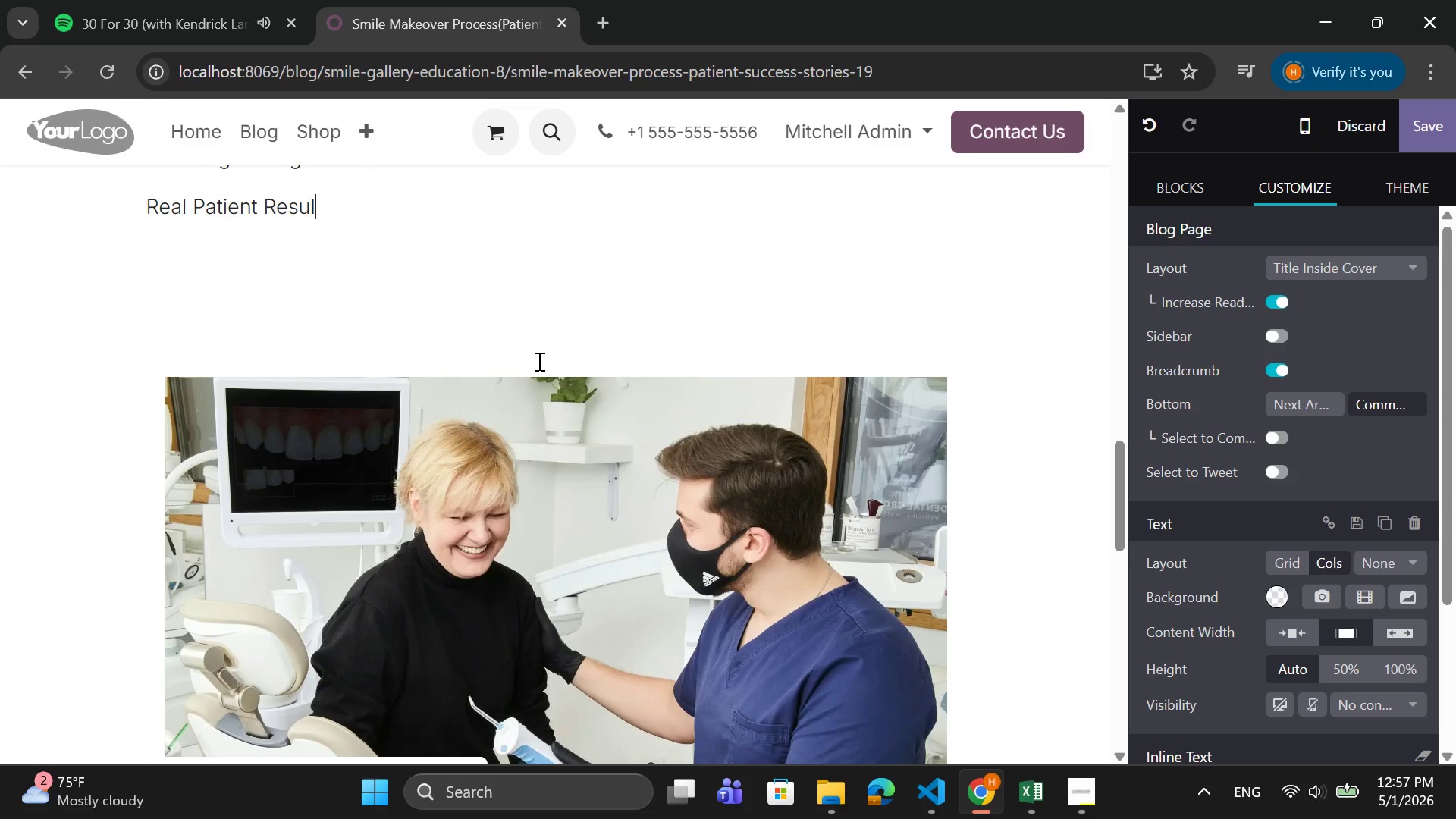 
key(Backspace)
 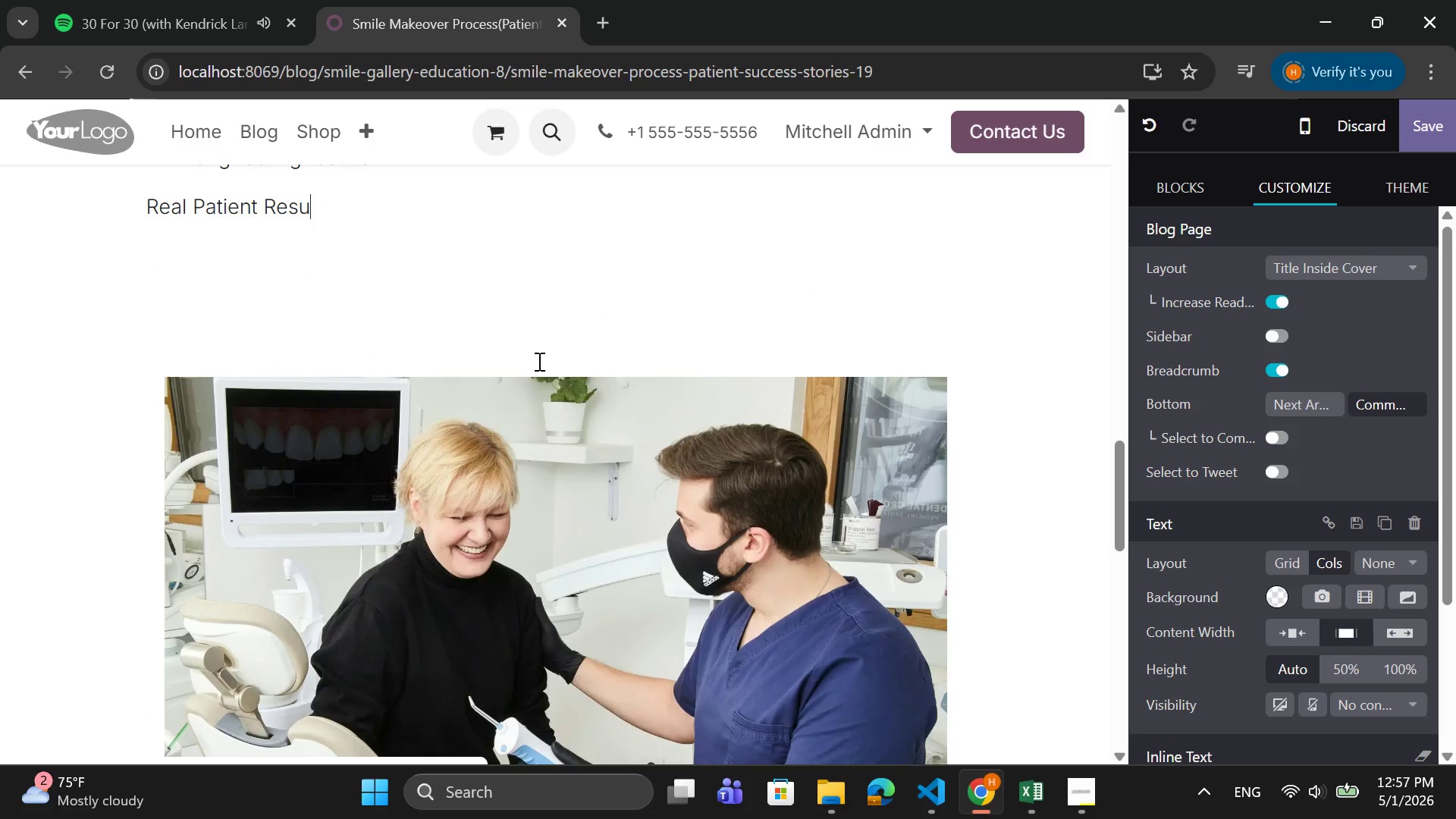 
key(Backspace)
 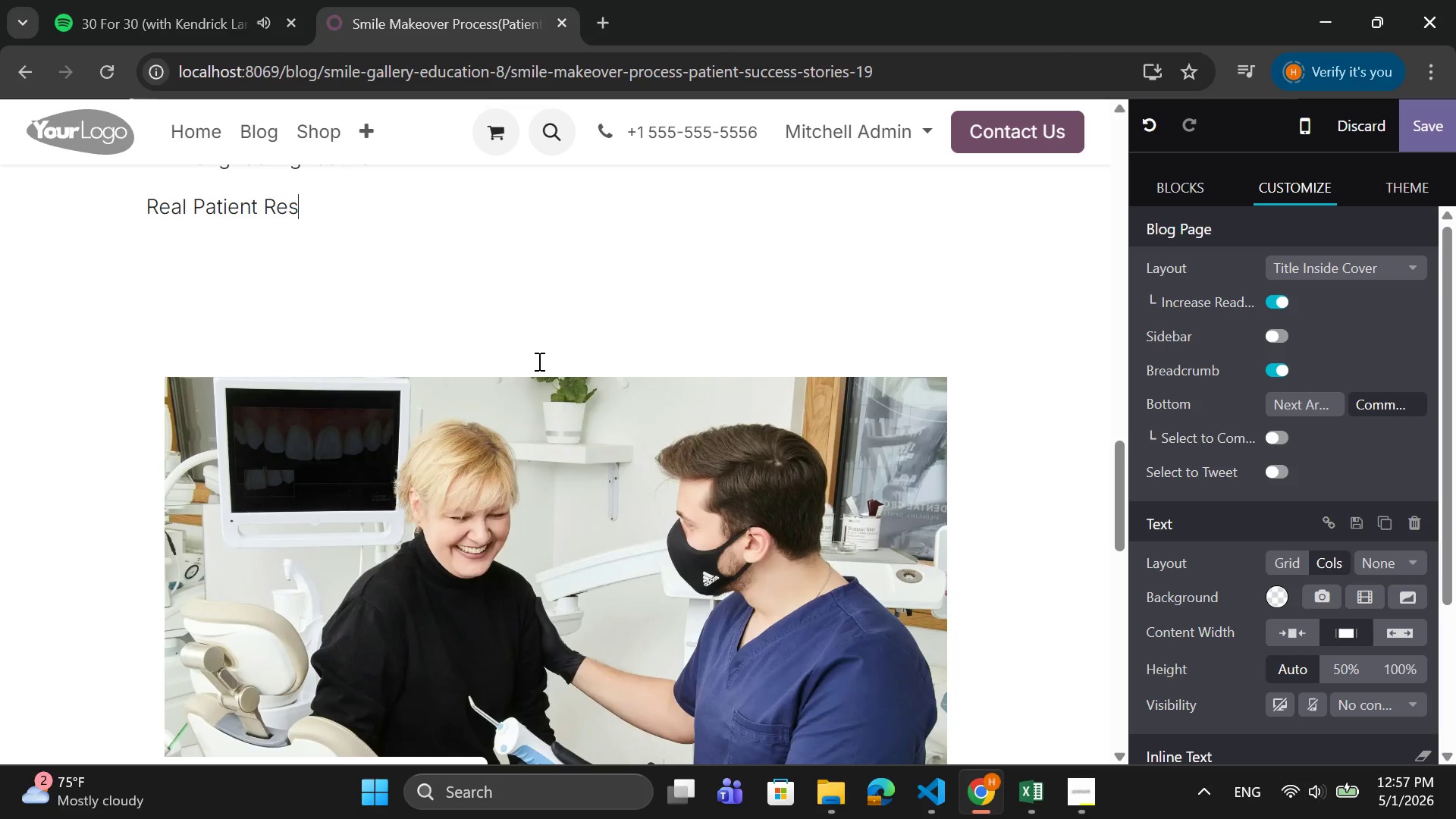 
hold_key(key=Backspace, duration=0.8)
 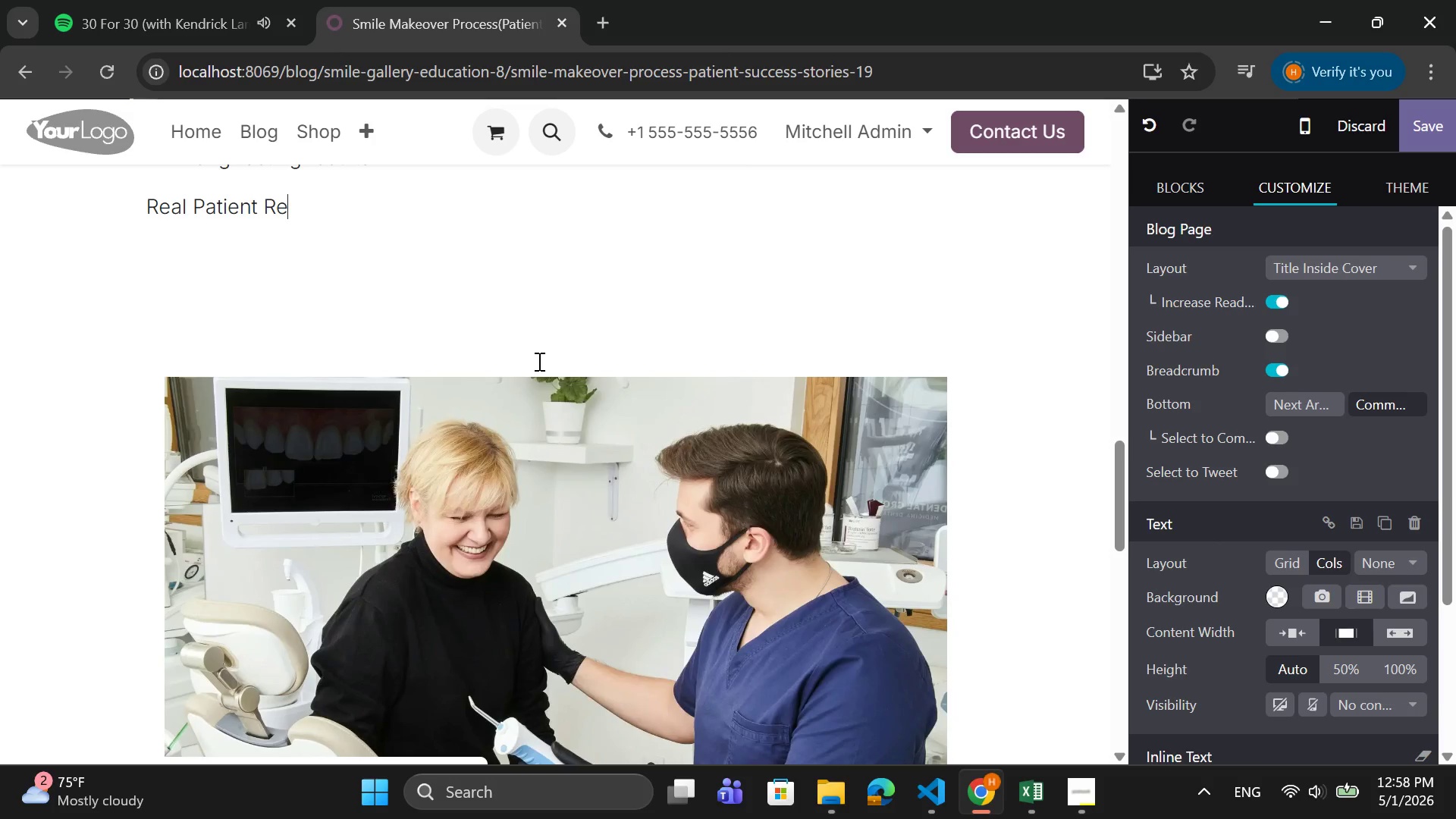 
key(Backspace)
 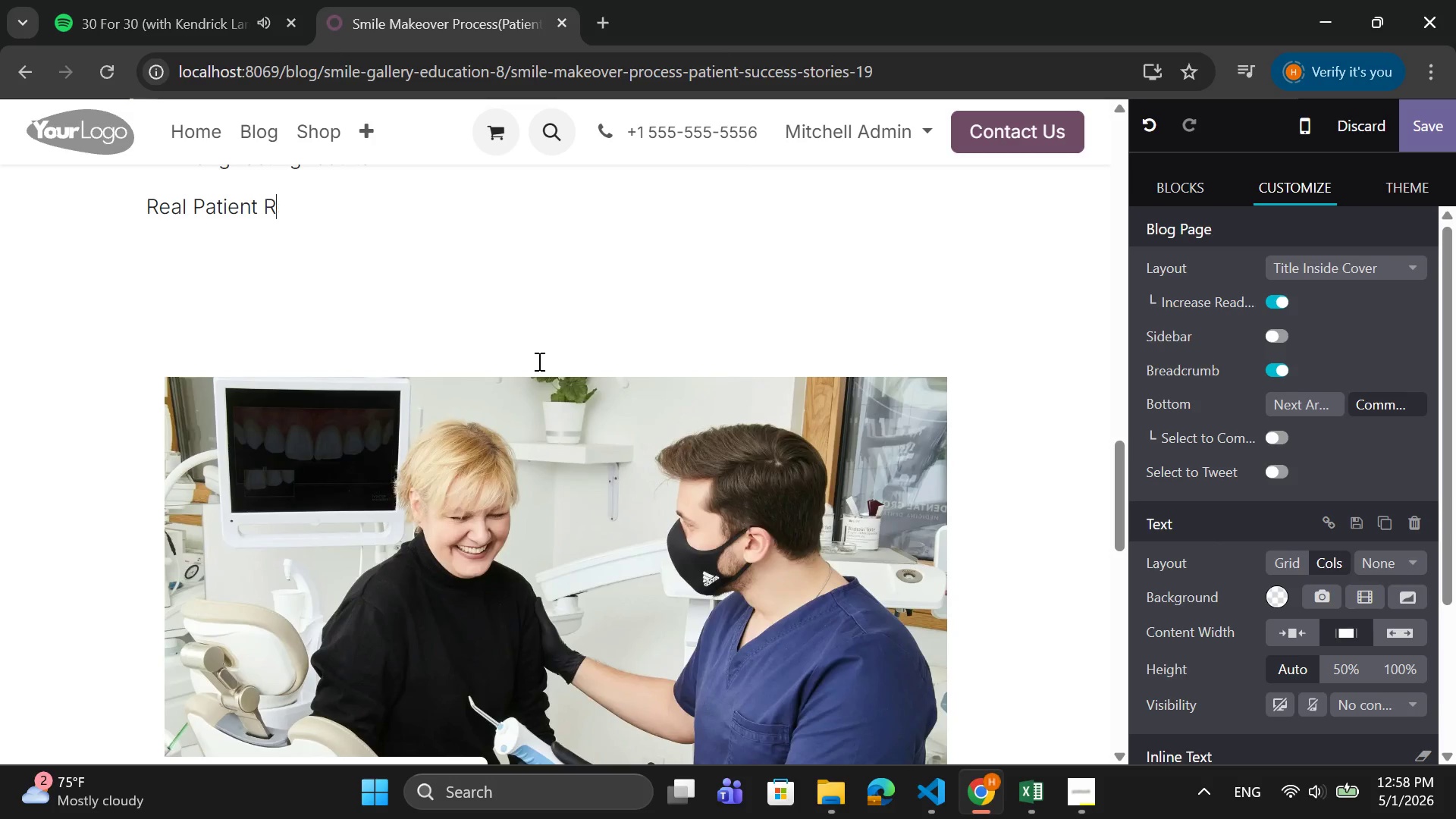 
key(Backspace)
 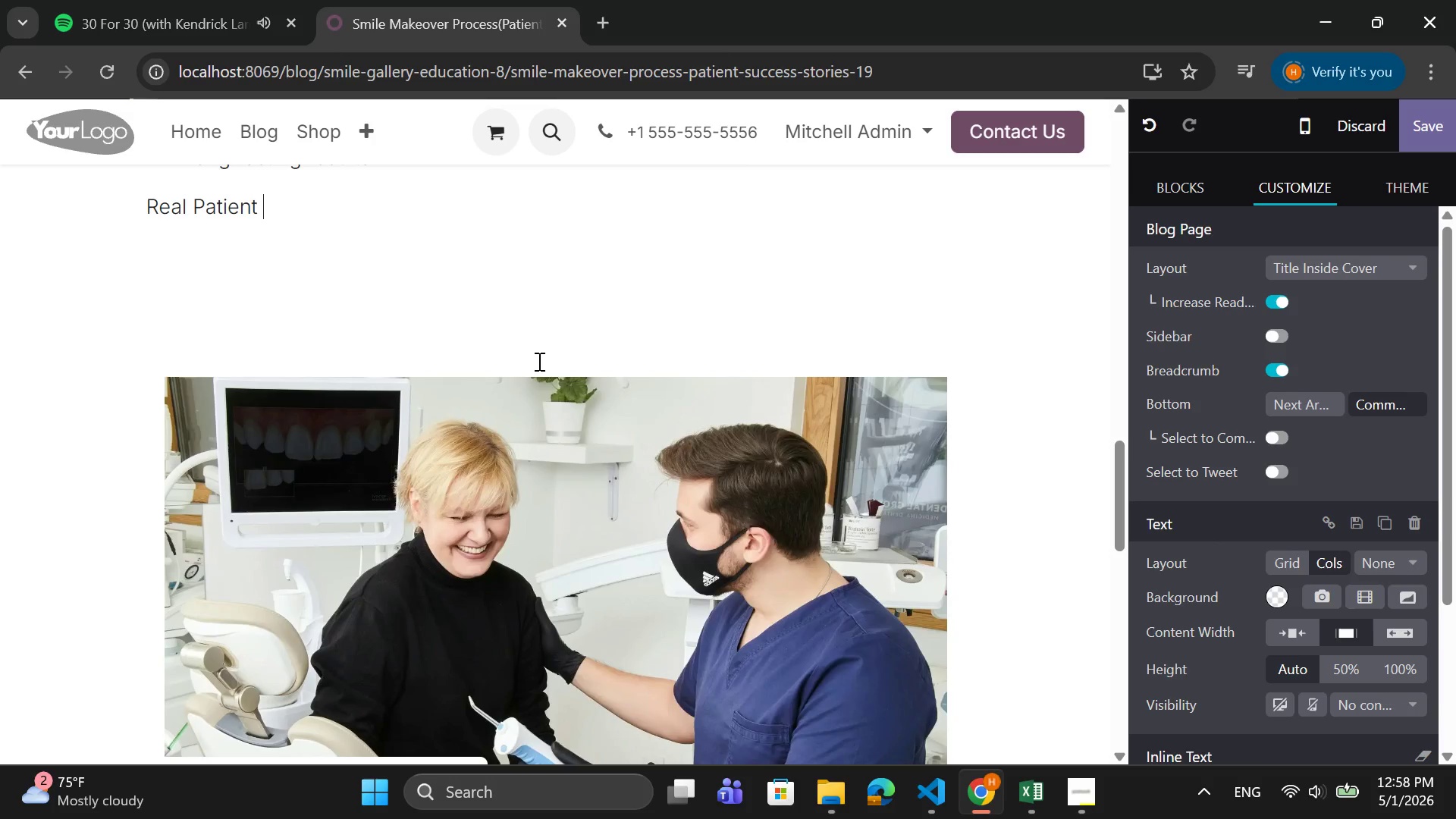 
key(Backspace)
 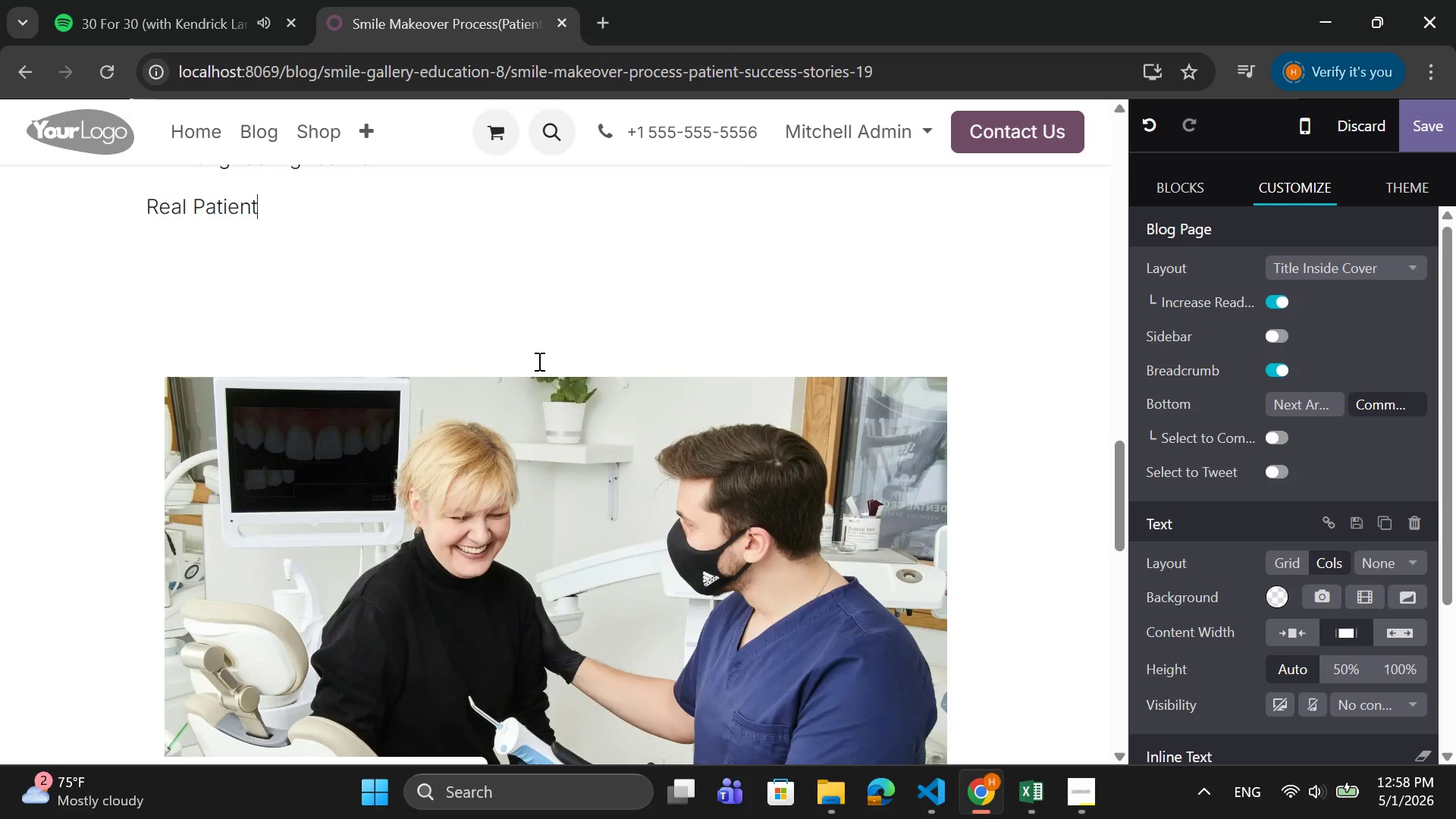 
key(Backspace)
 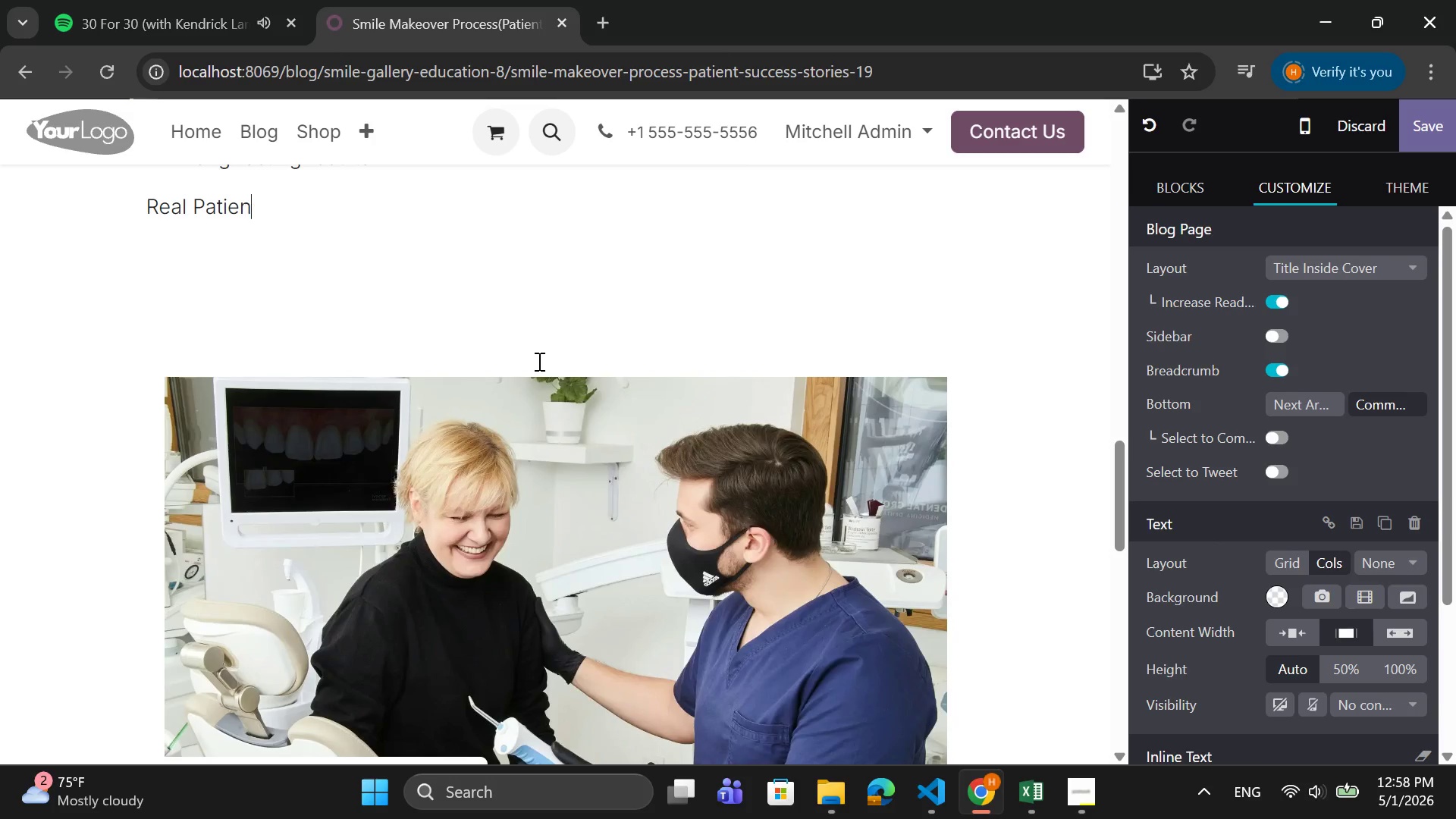 
key(Backspace)
 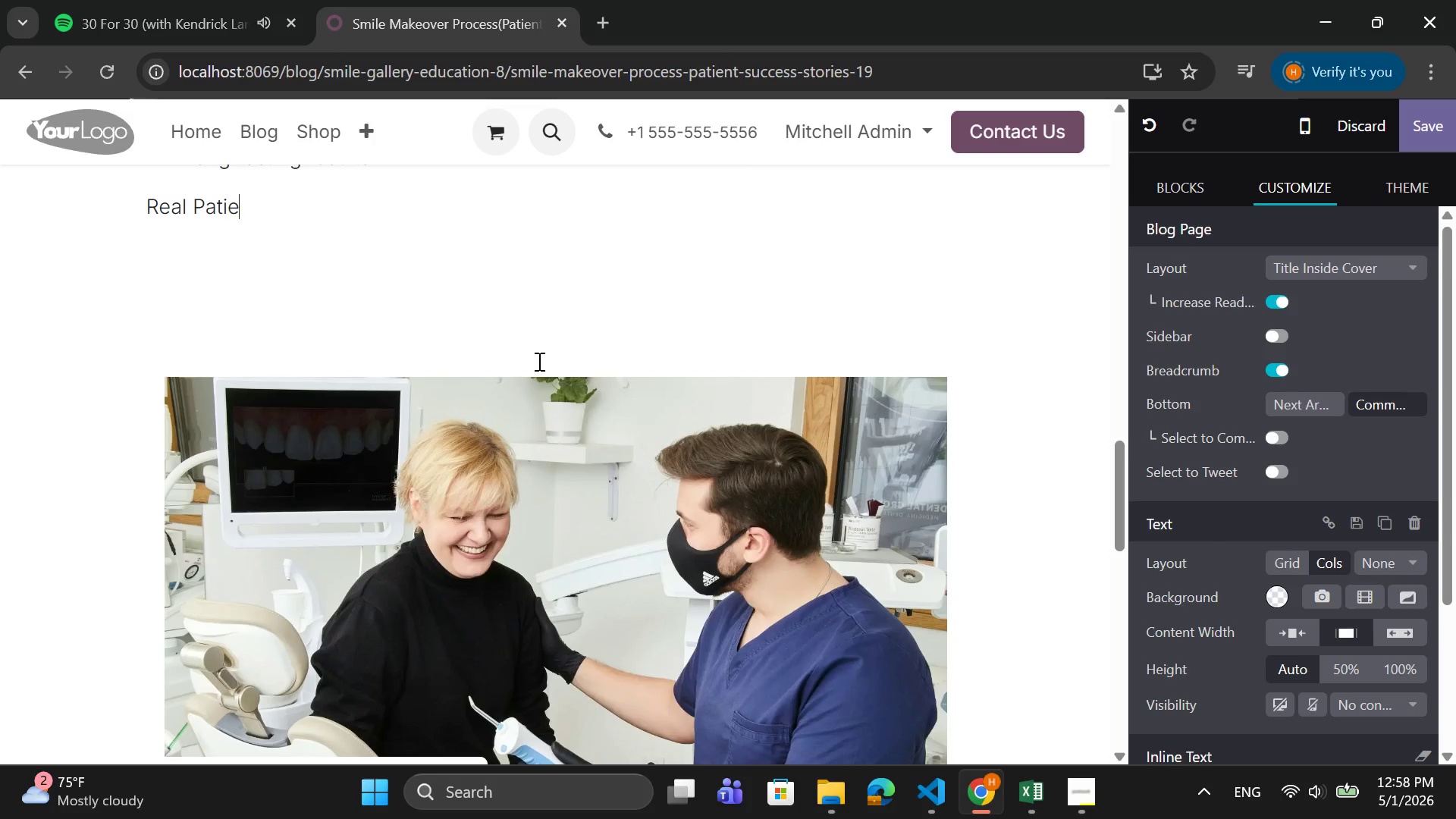 
key(Backspace)
 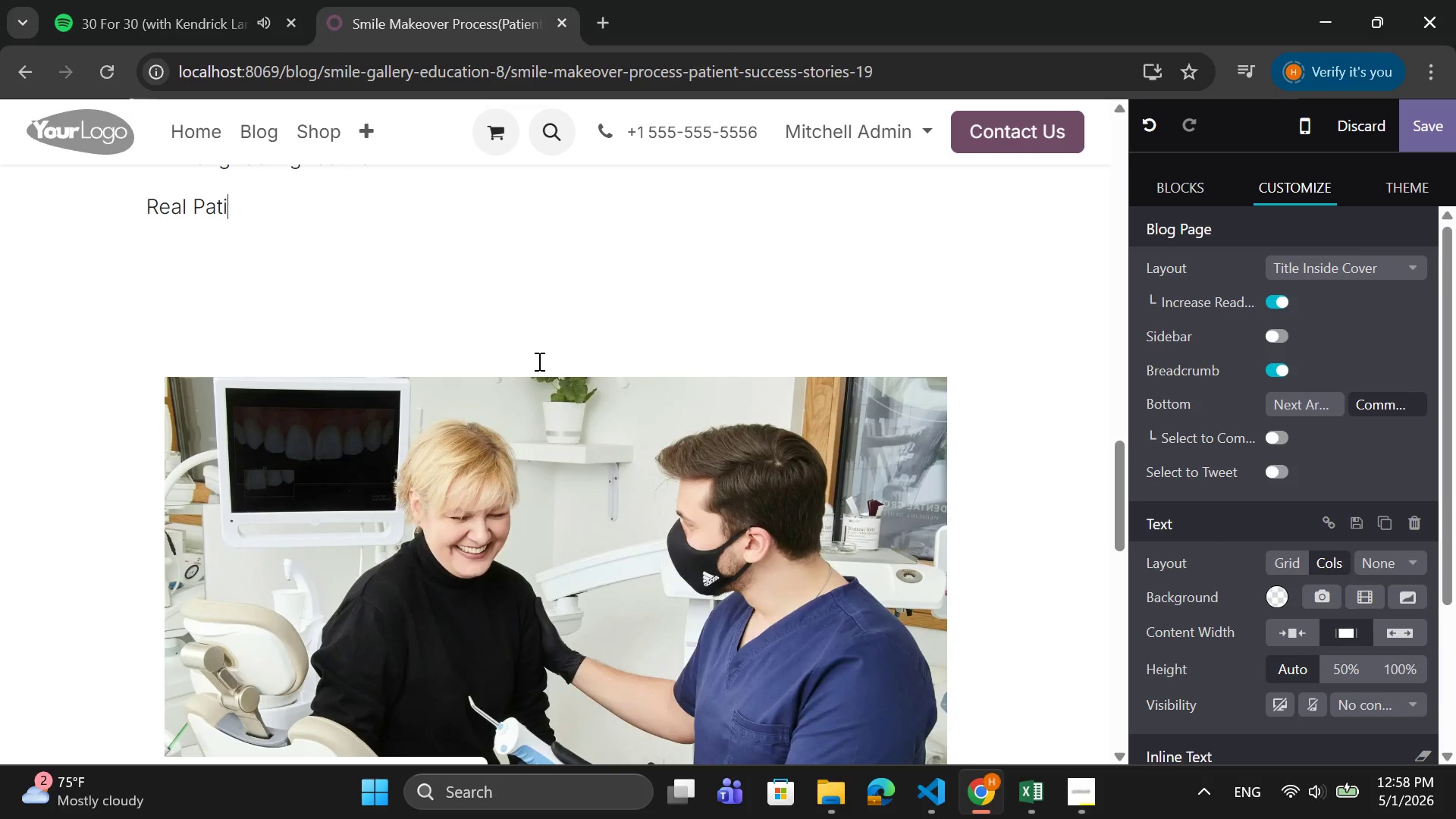 
key(Backspace)
 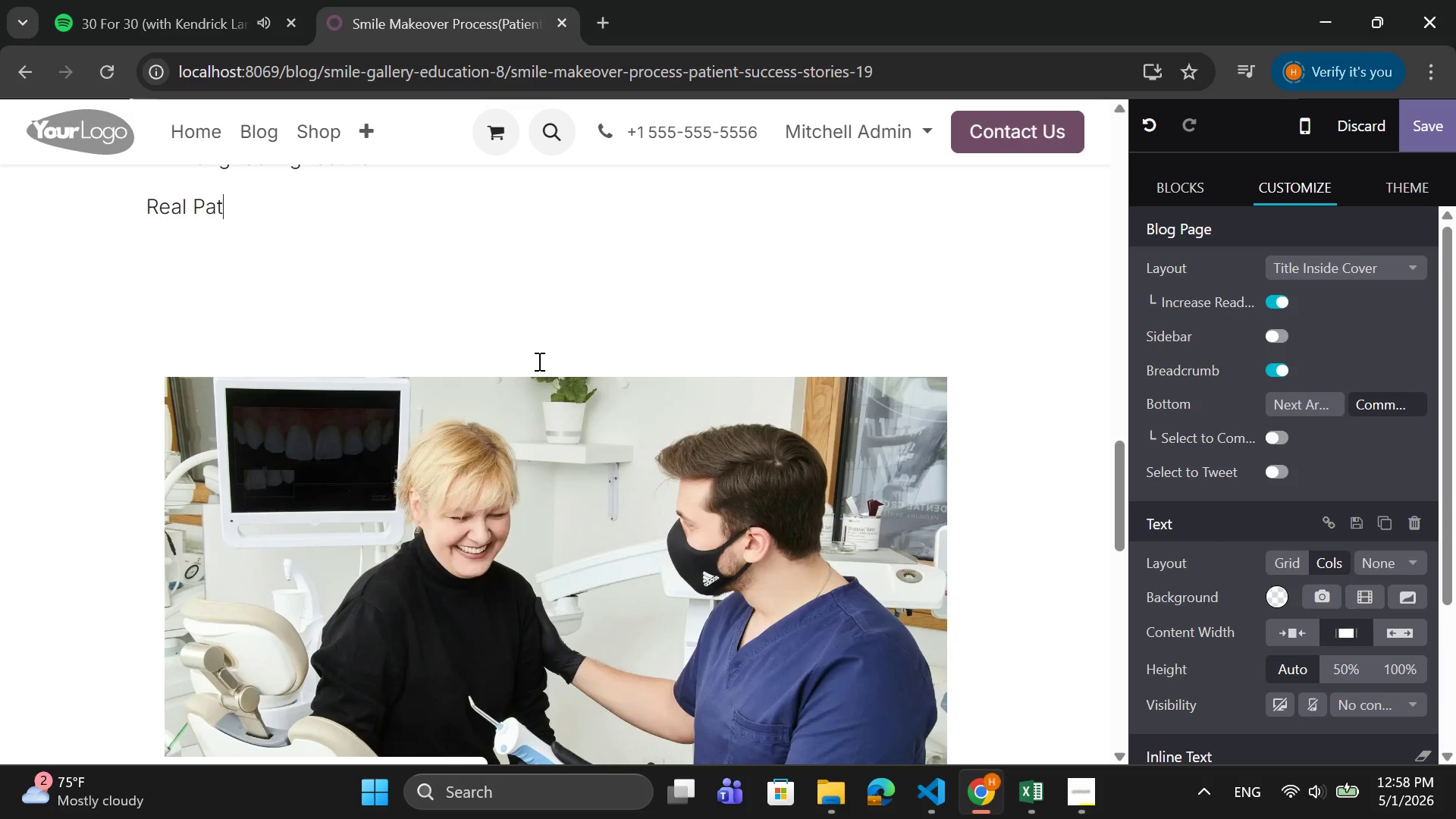 
key(Backspace)
 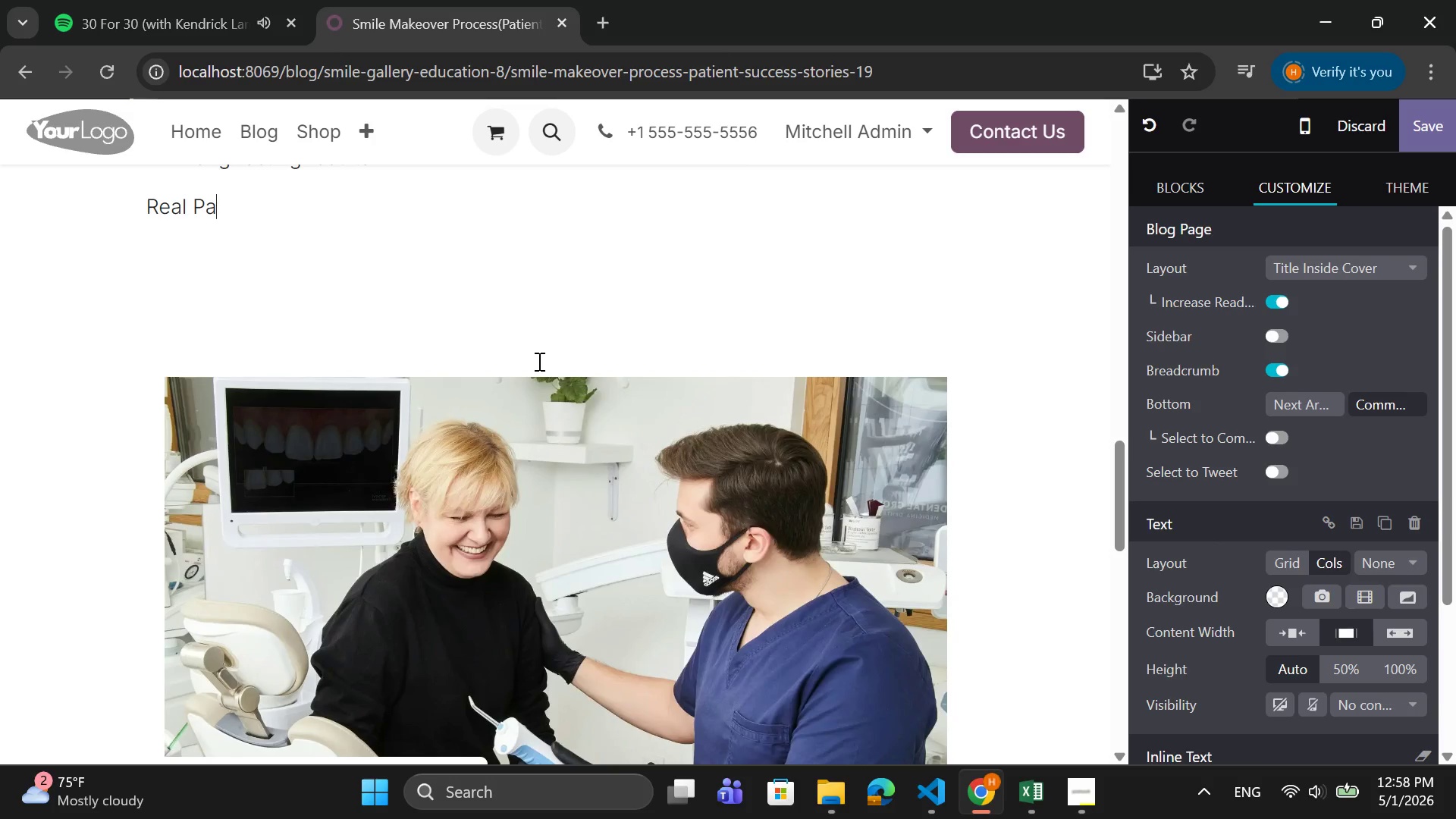 
key(Backspace)
 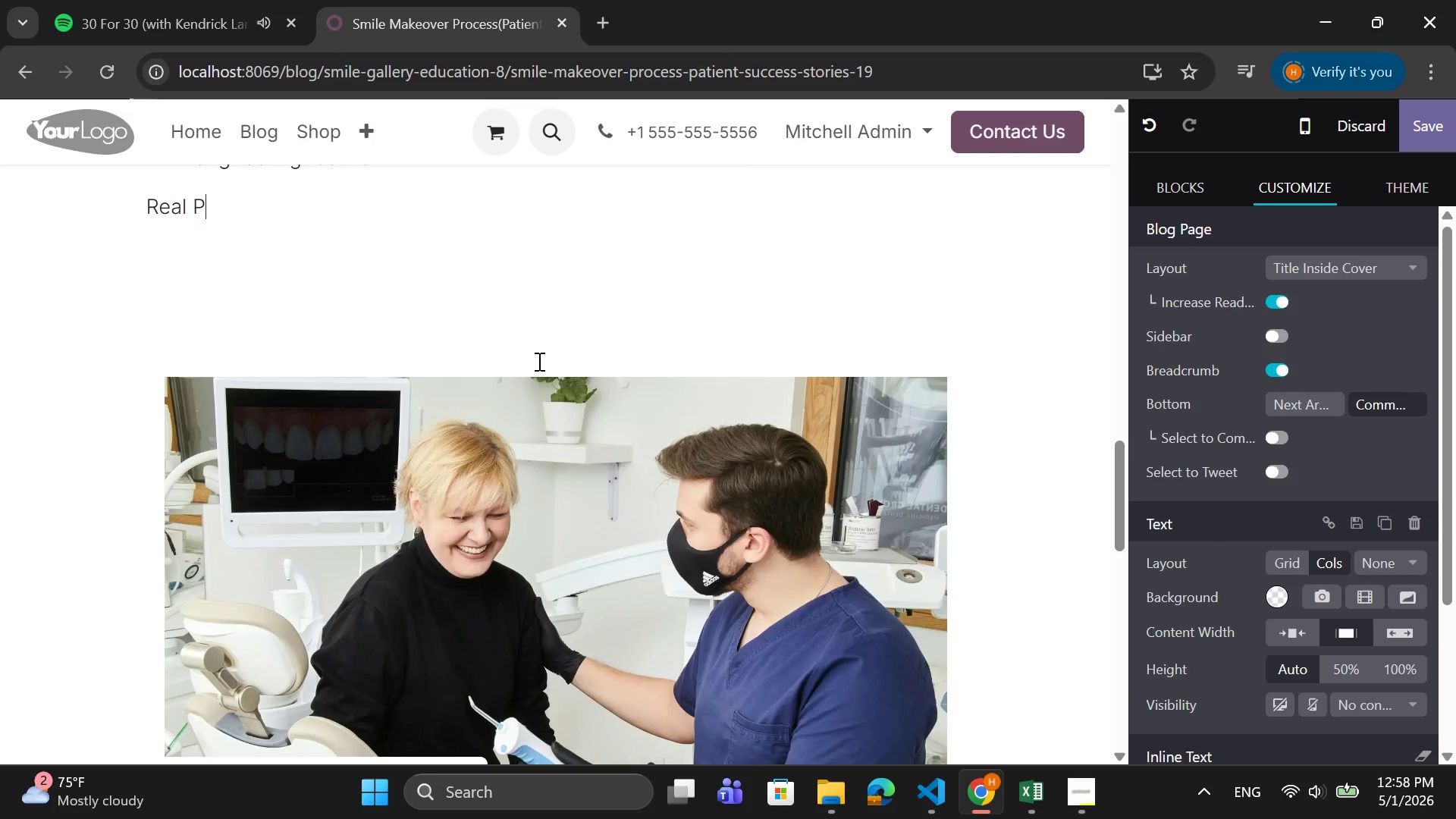 
key(Backspace)
 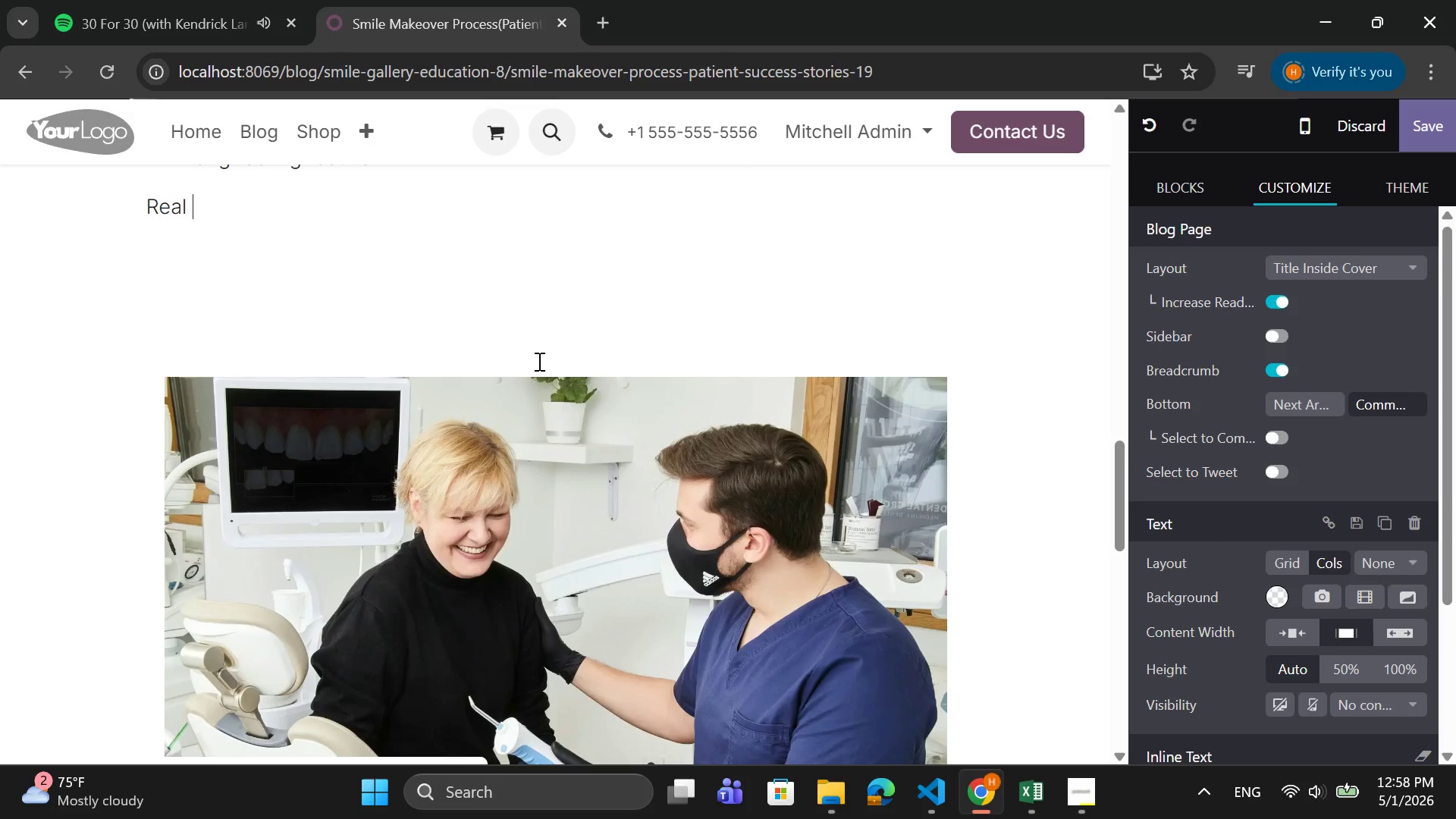 
key(Backspace)
 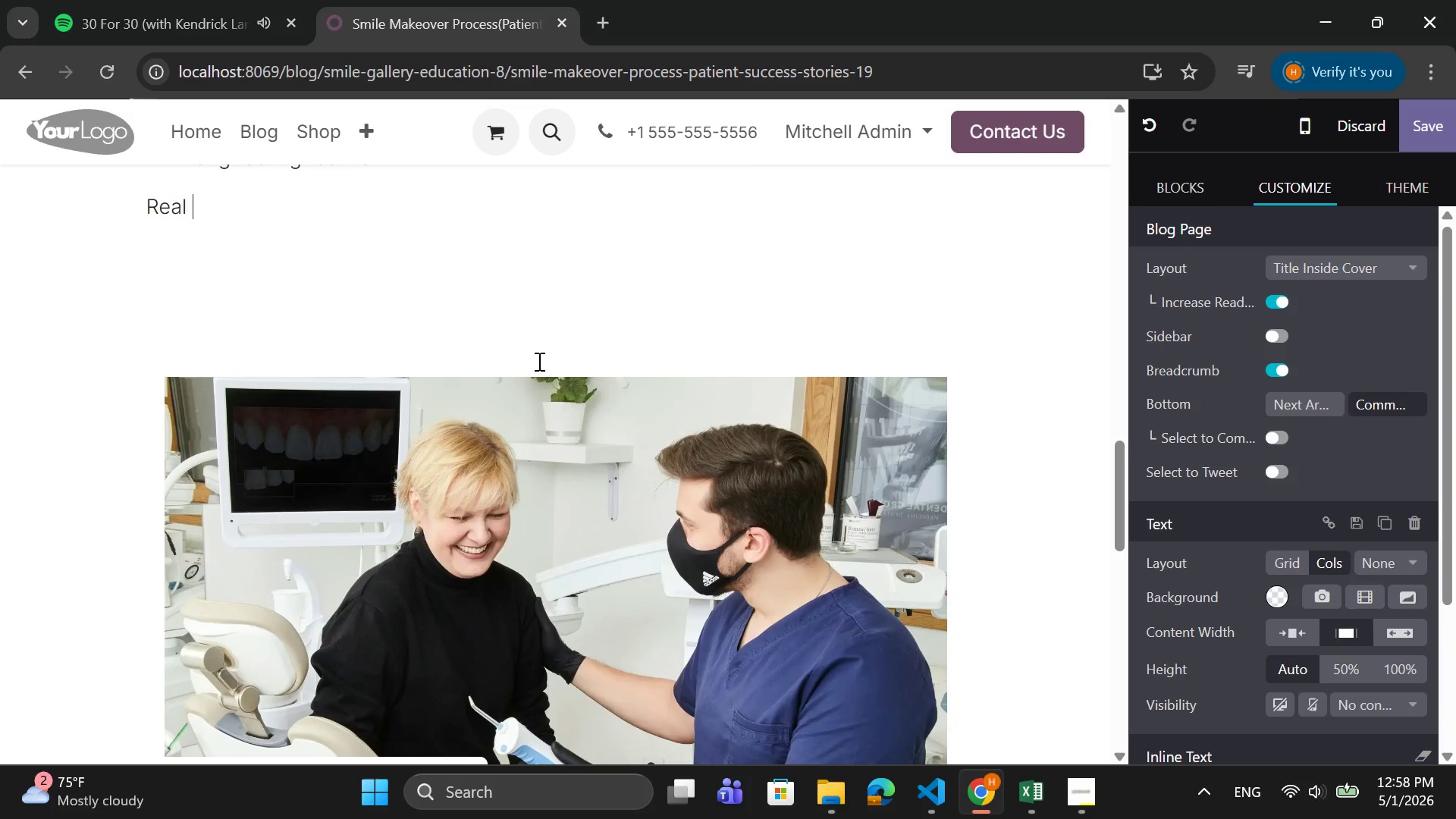 
key(Backspace)
 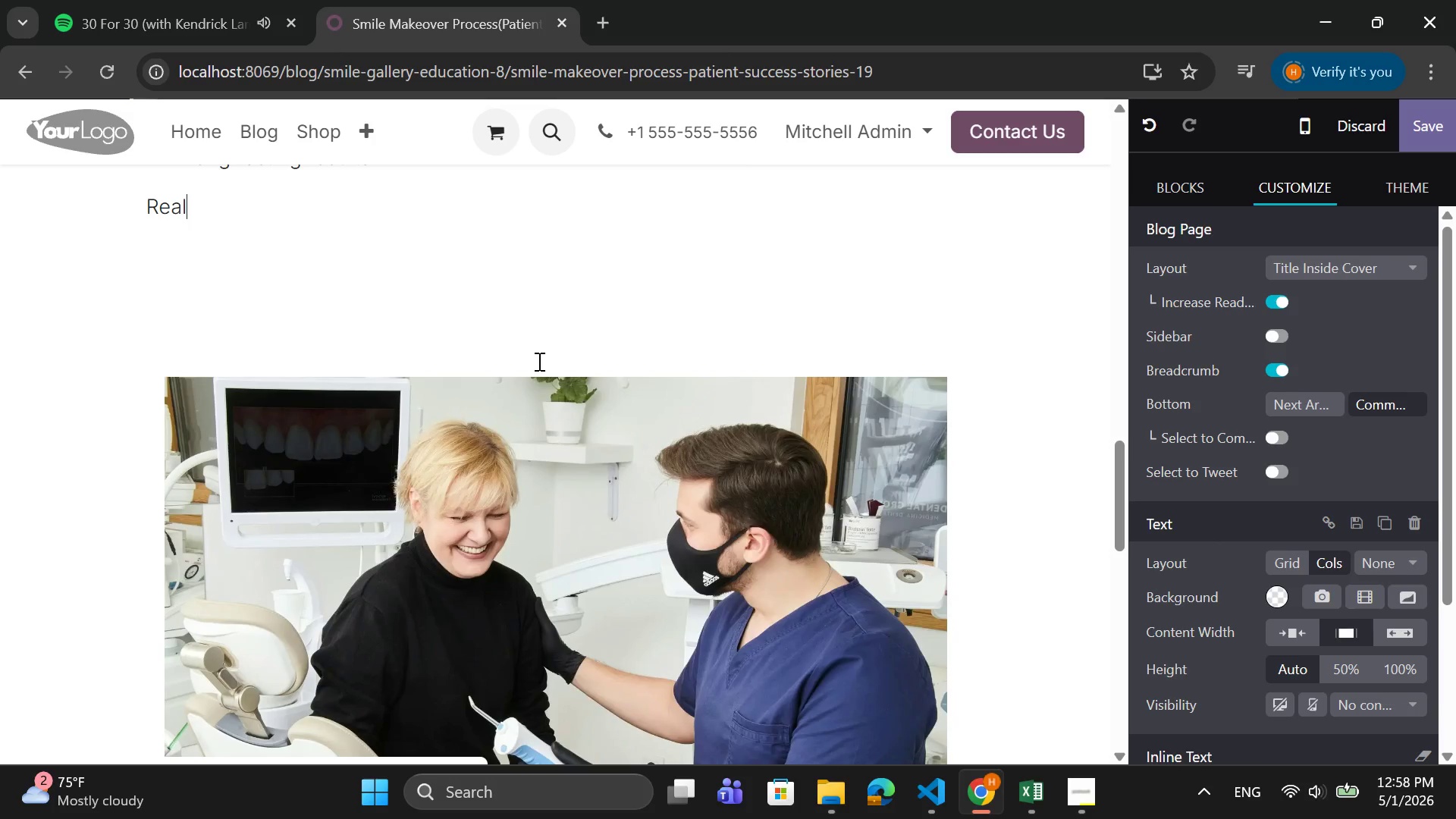 
key(Backspace)
 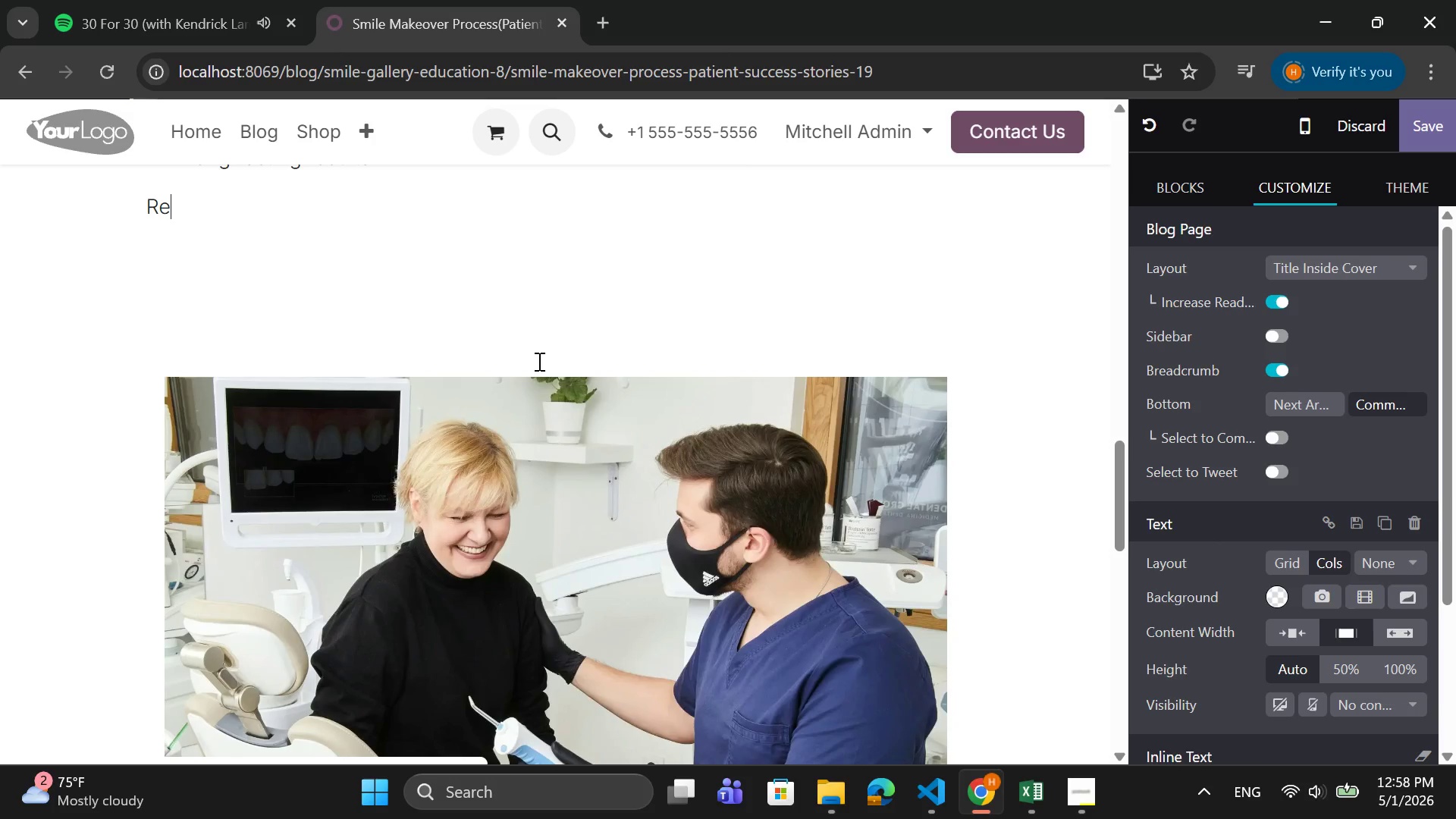 
key(Backspace)
 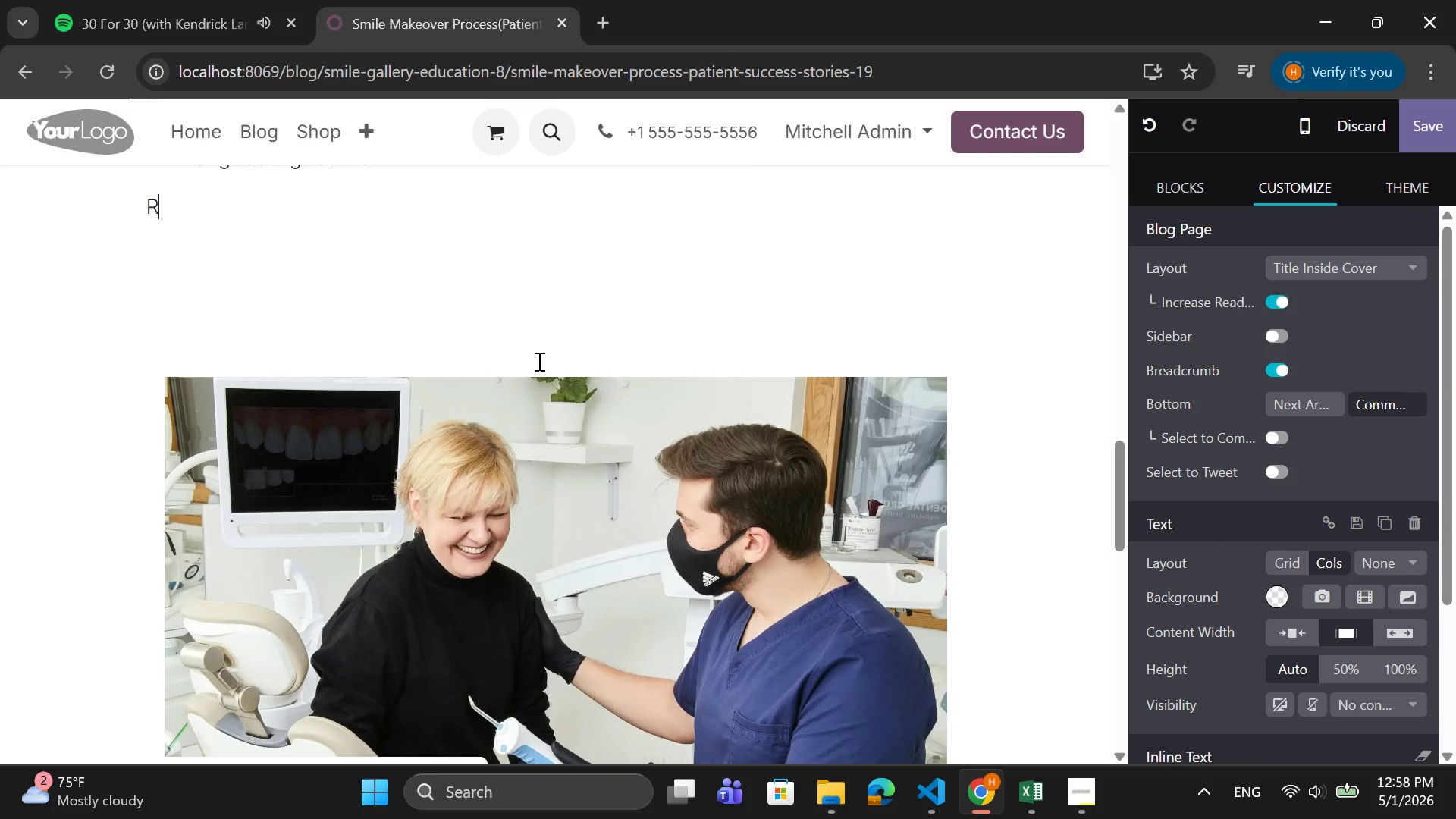 
key(Backspace)
 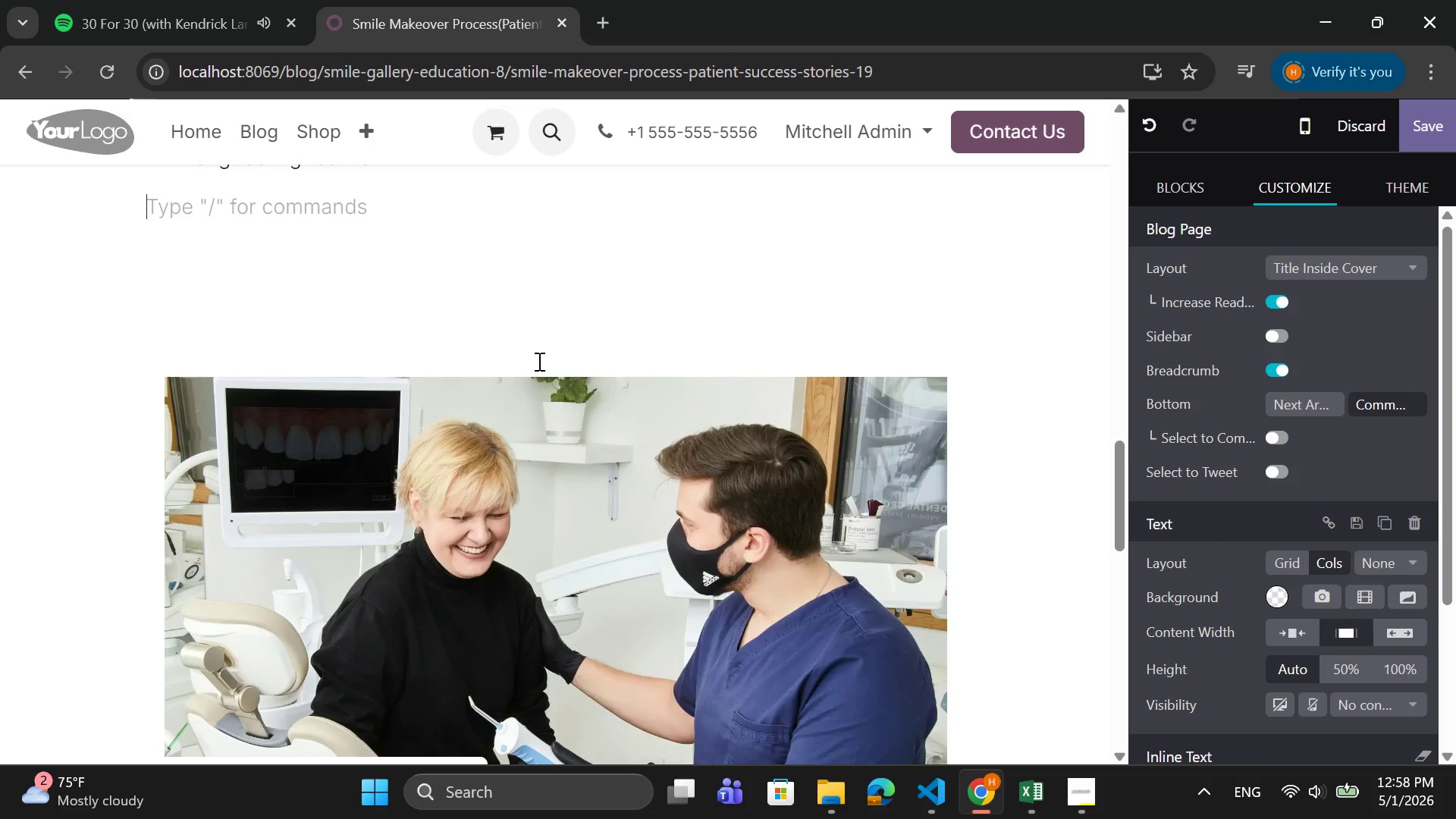 
key(Backspace)
 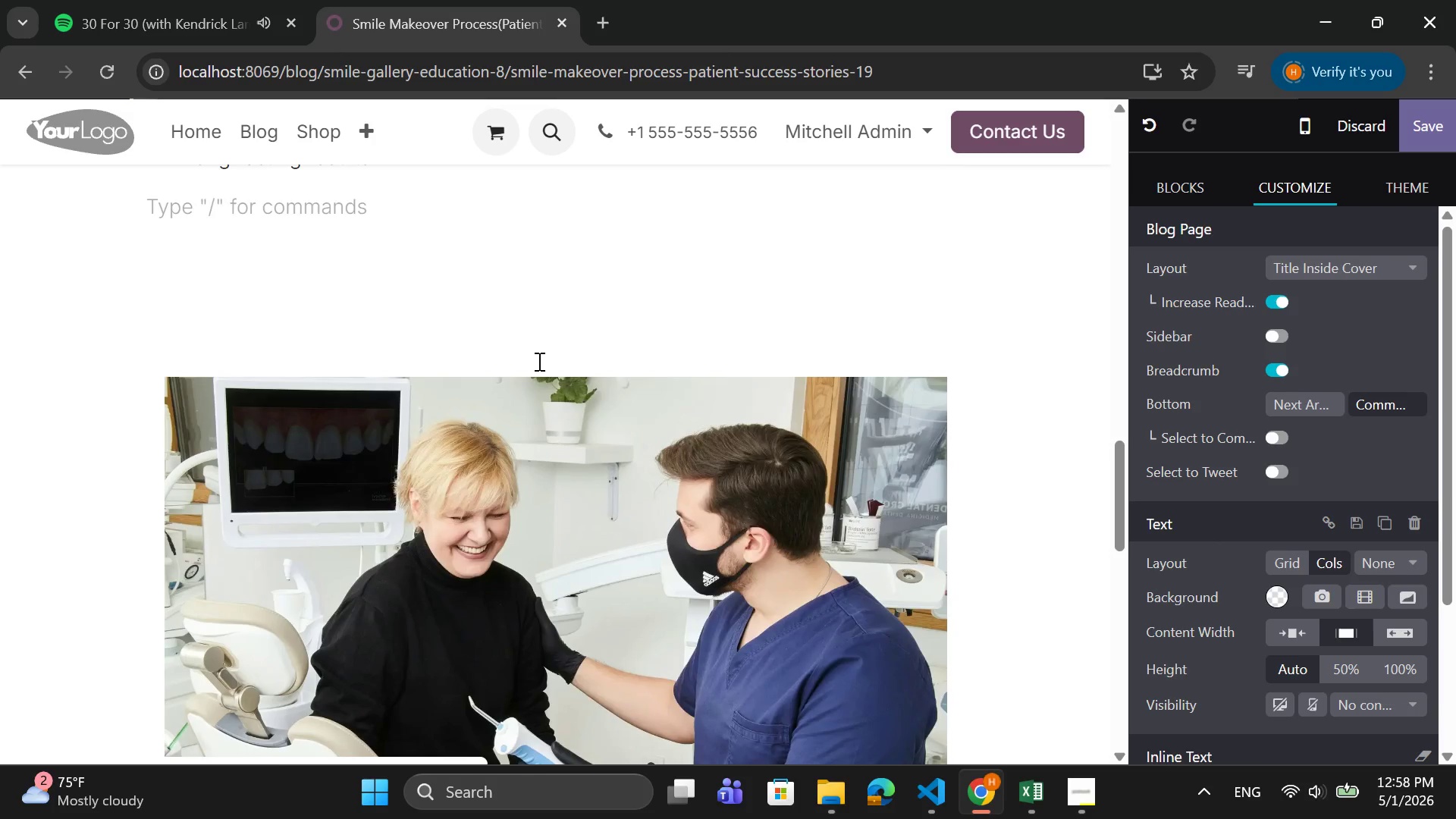 
key(Backspace)
 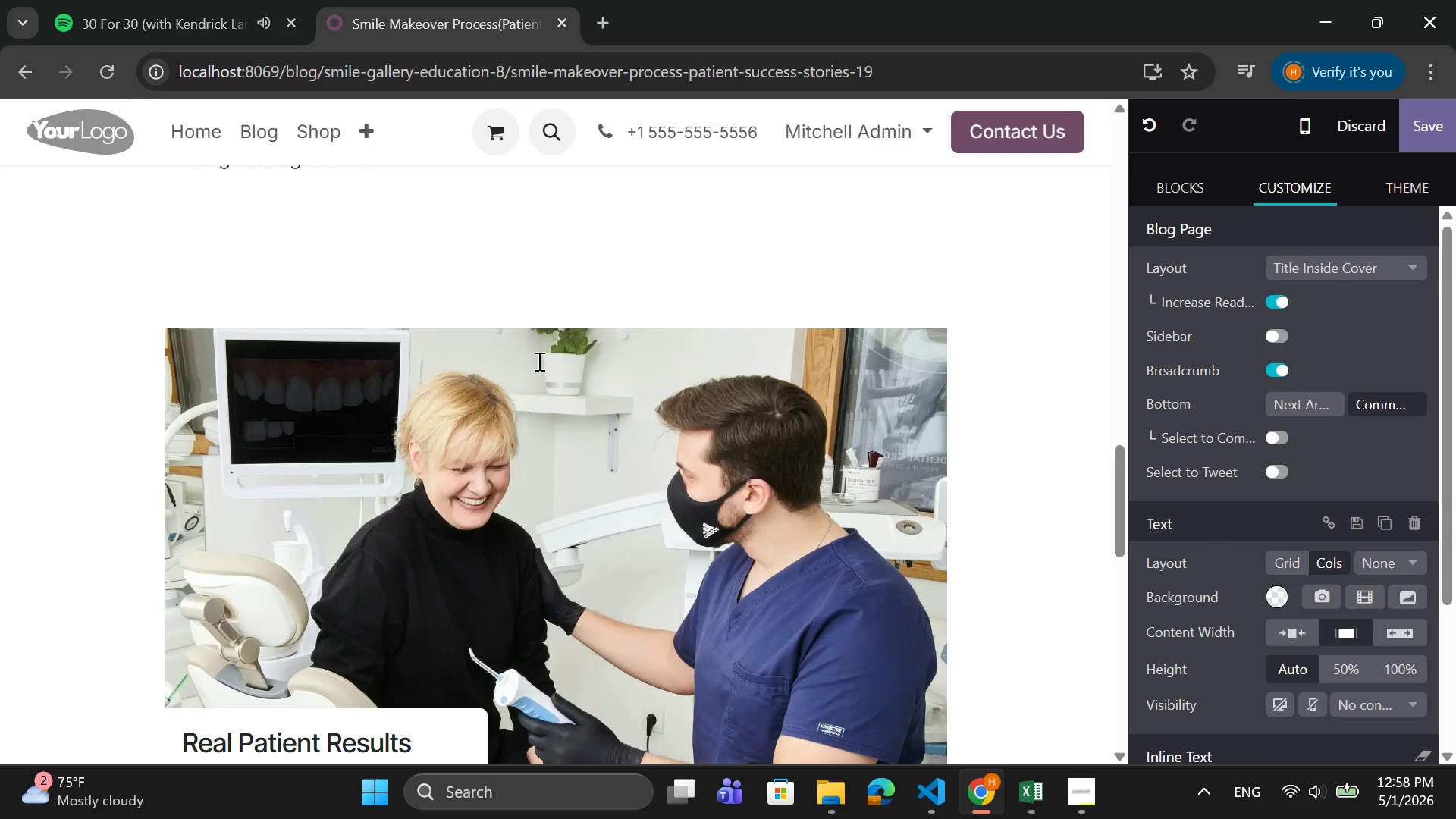 
key(ArrowDown)
 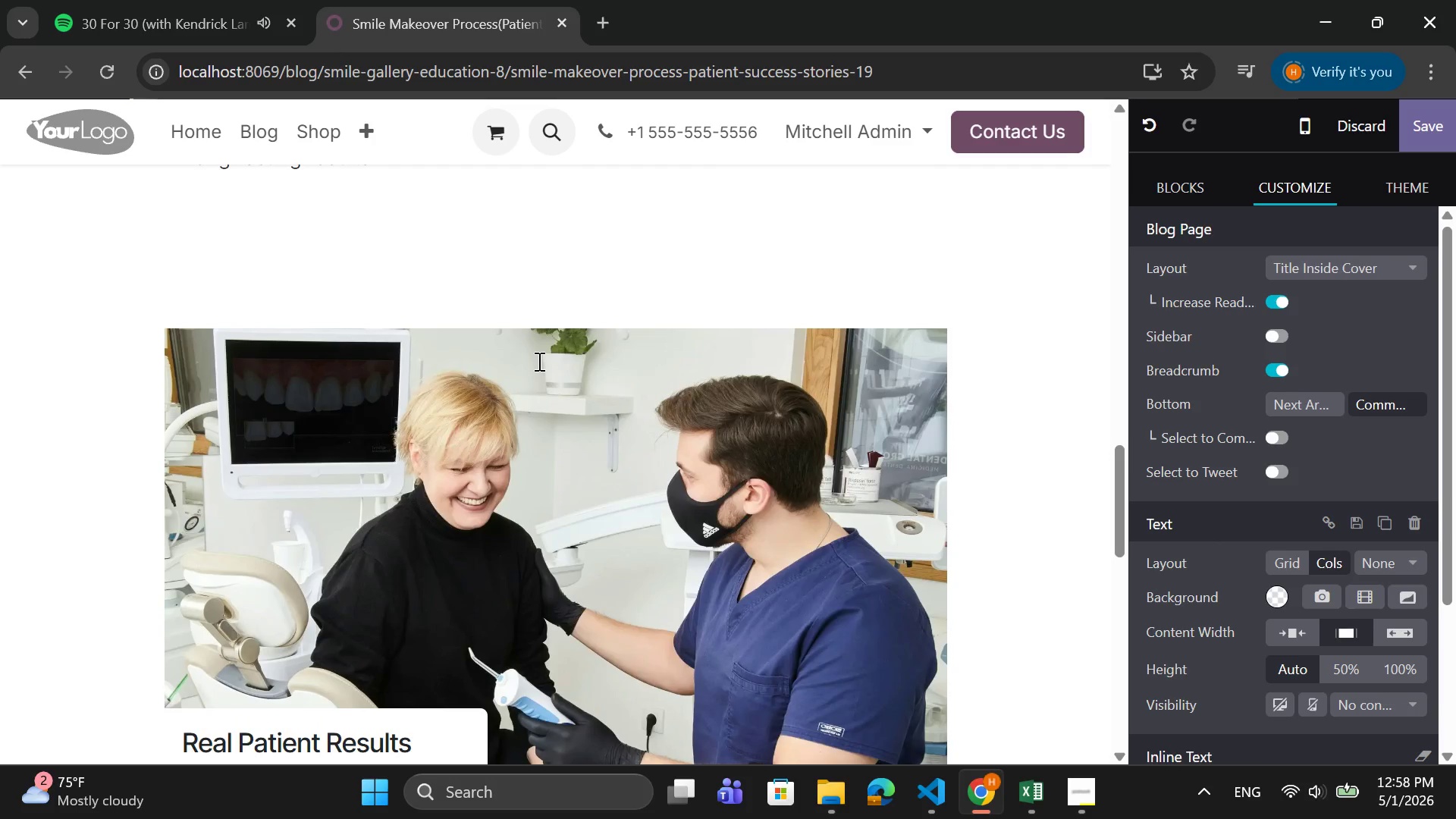 
key(ArrowDown)
 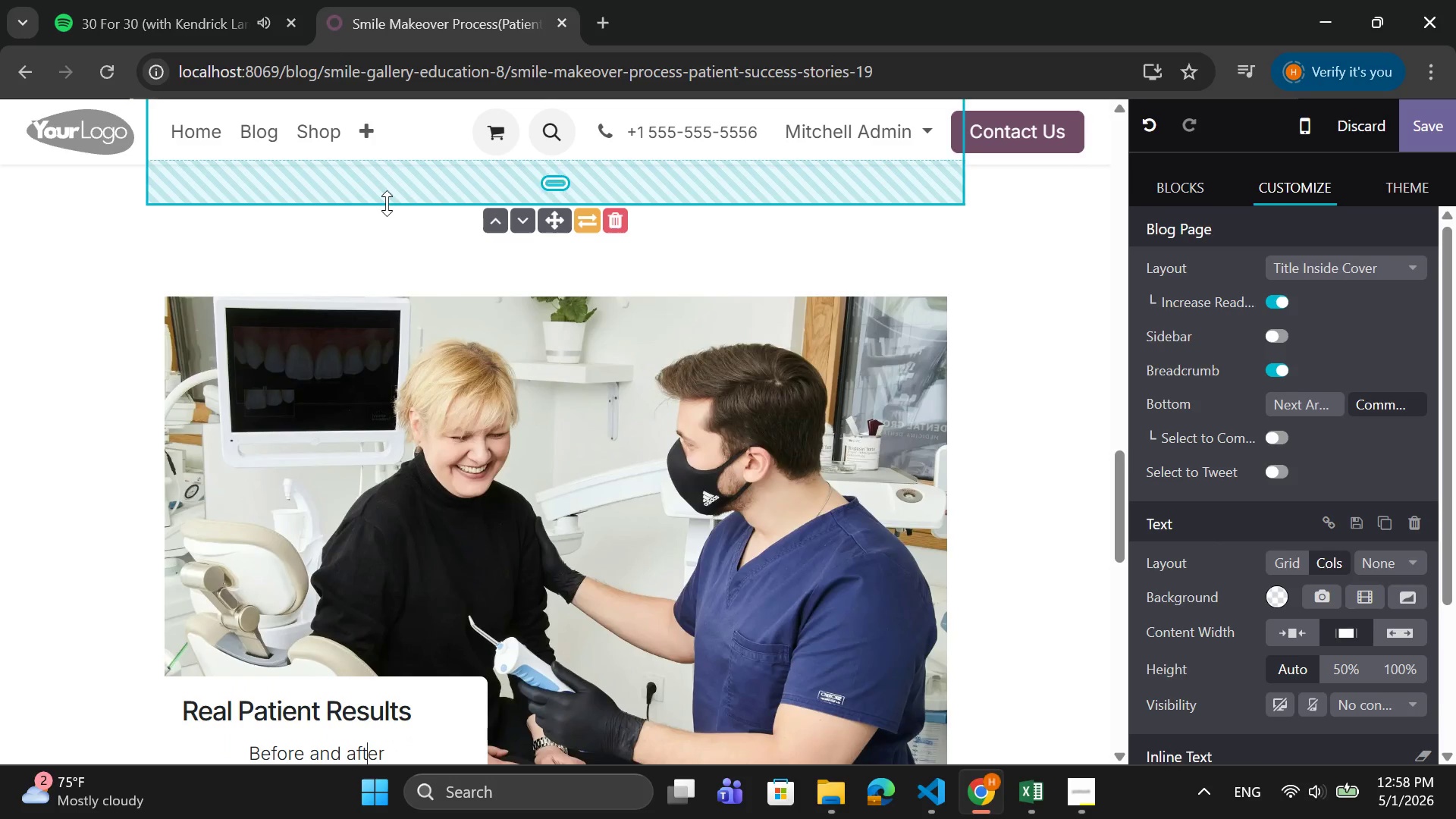 
left_click_drag(start_coordinate=[388, 202], to_coordinate=[382, 153])
 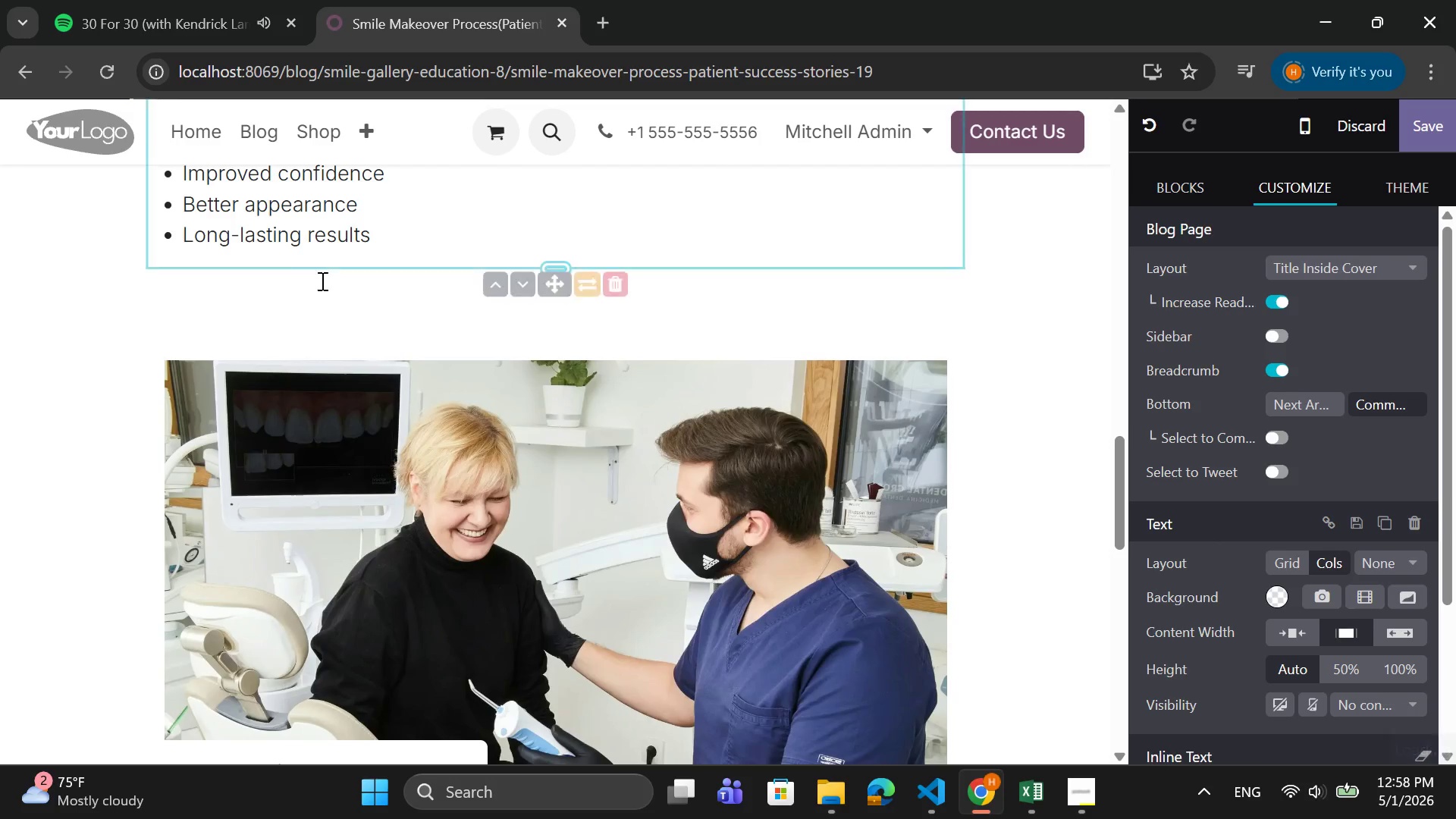 
left_click([309, 312])
 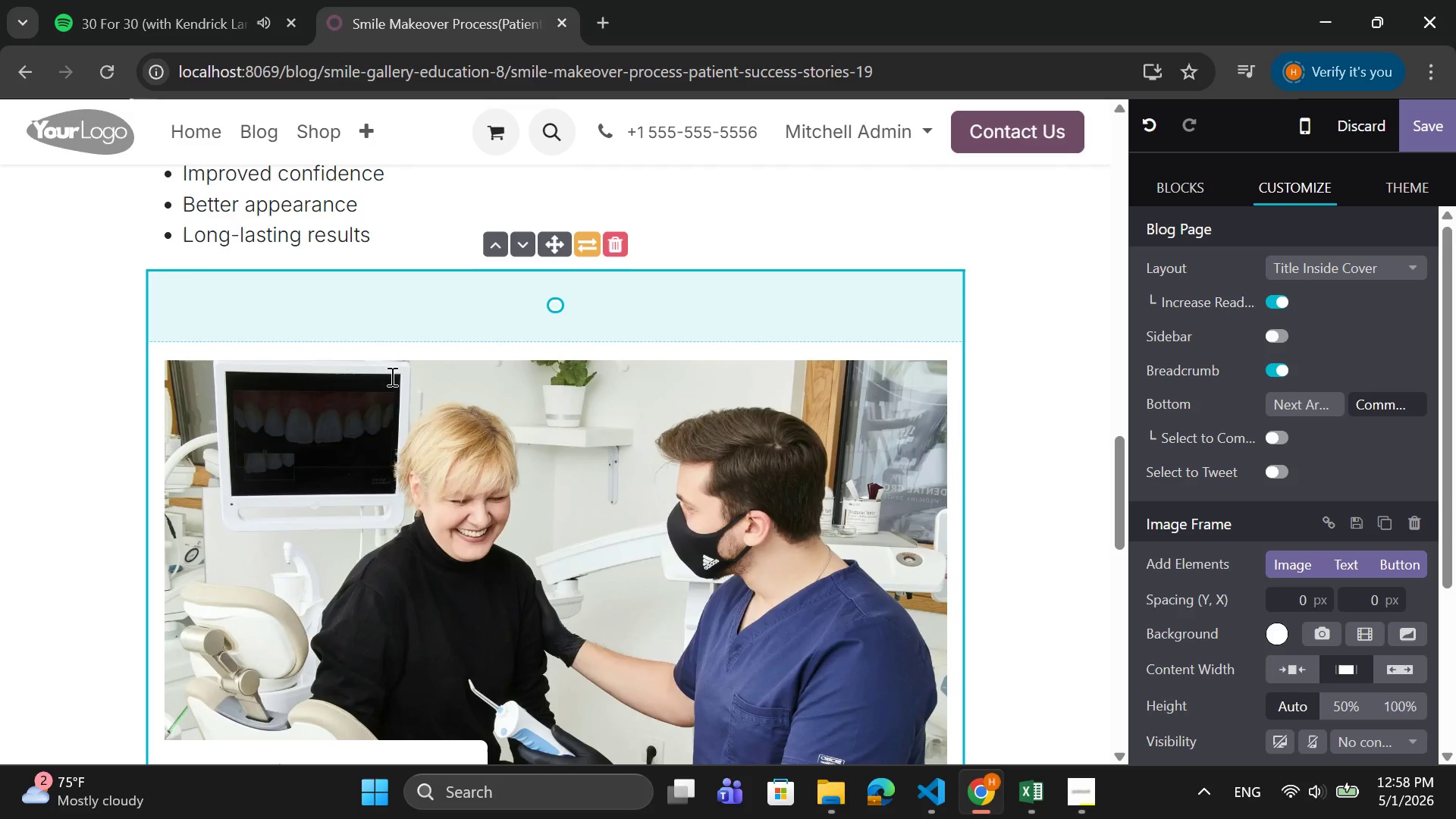 
left_click_drag(start_coordinate=[410, 336], to_coordinate=[428, 242])
 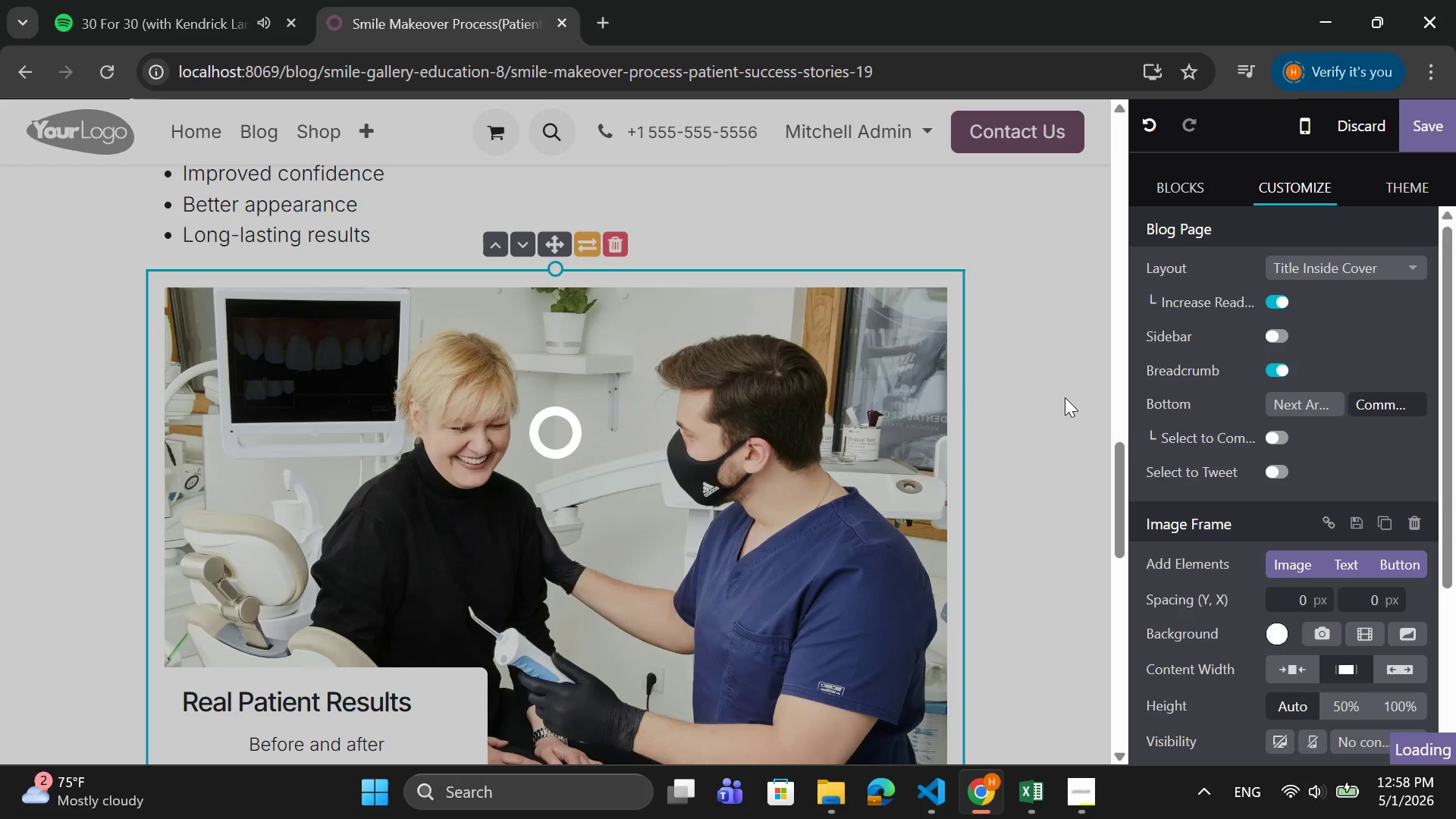 
scroll: coordinate [1059, 398], scroll_direction: down, amount: 3.0
 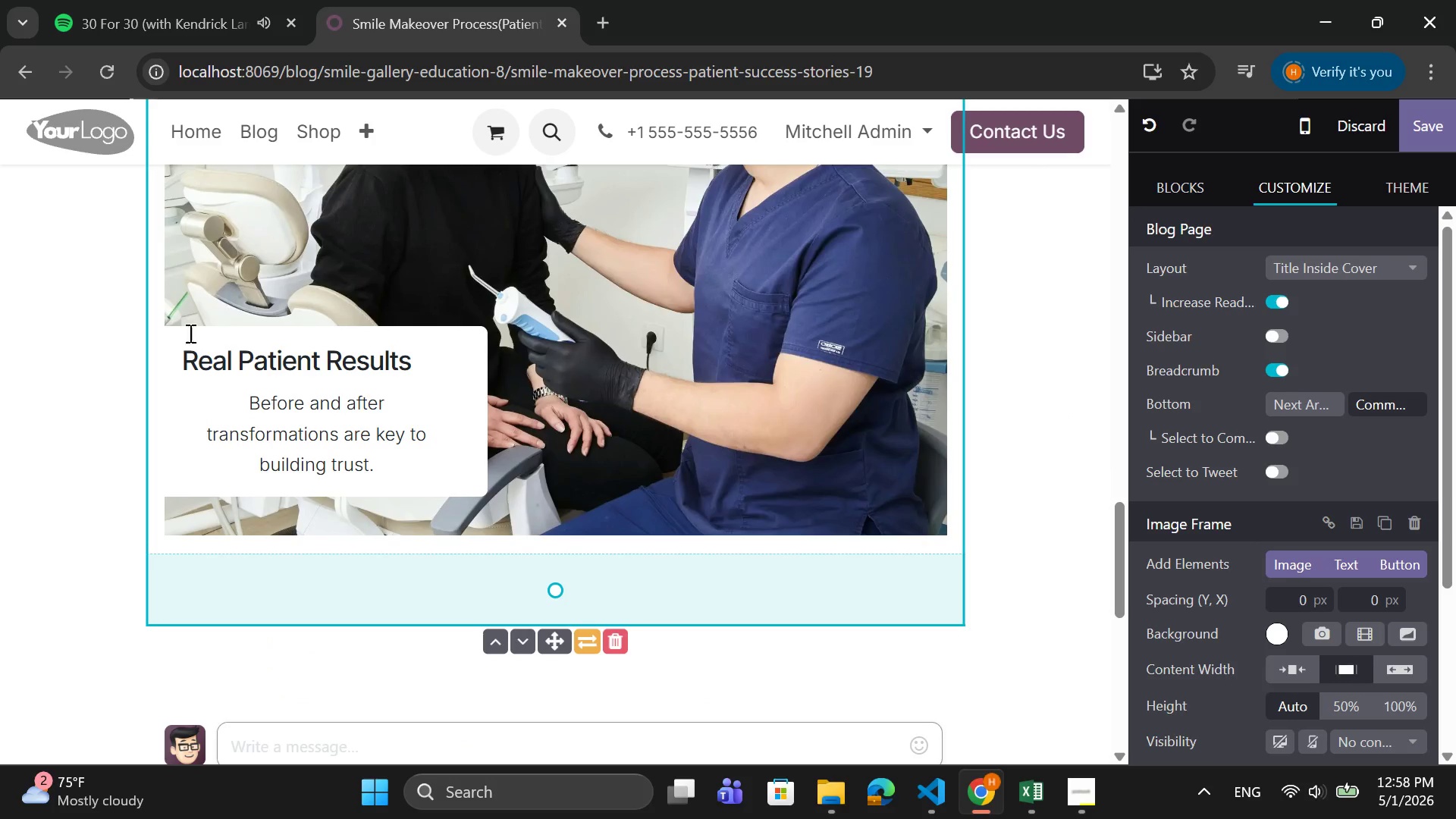 
left_click_drag(start_coordinate=[375, 613], to_coordinate=[381, 521])
 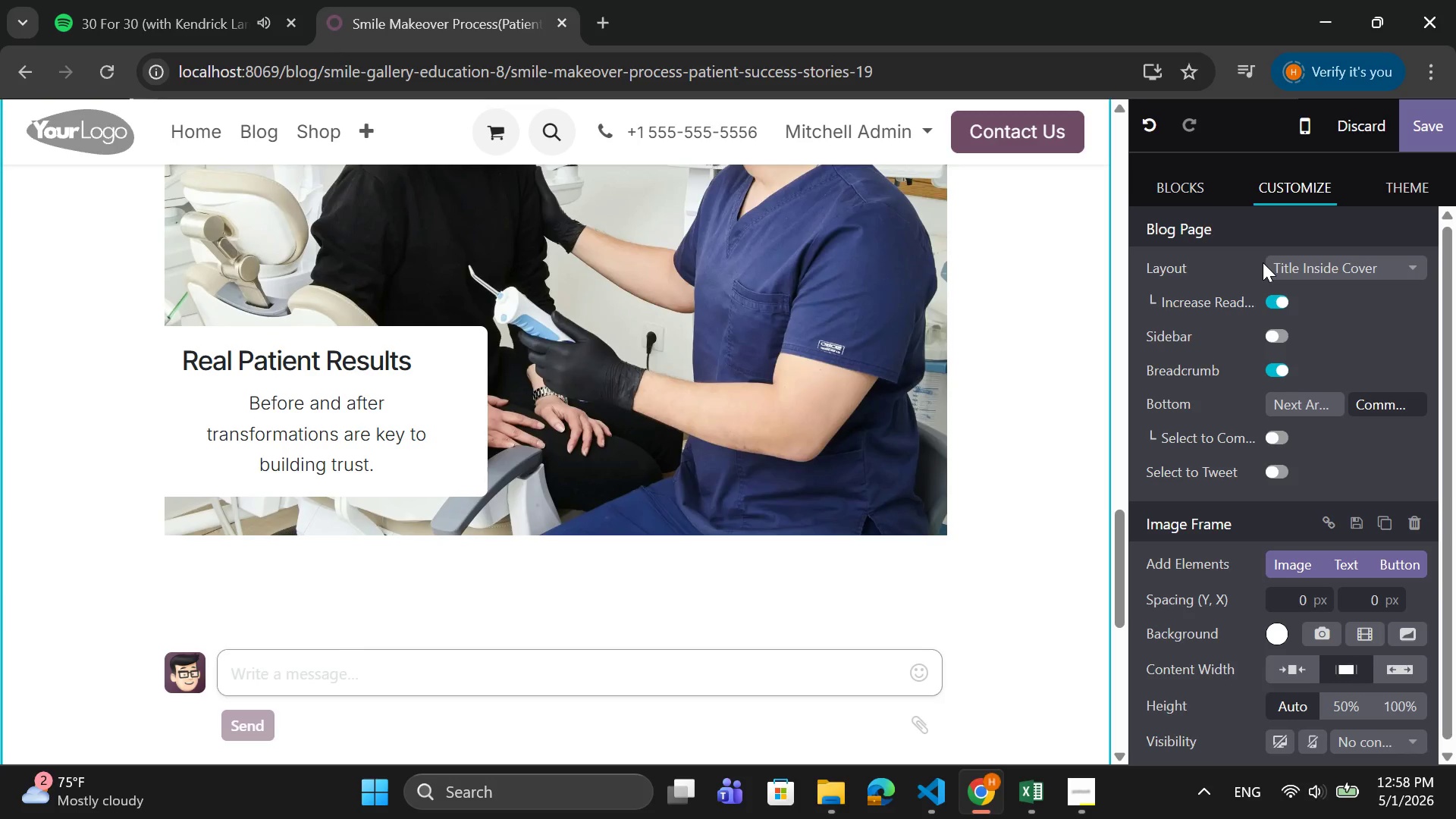 
wait(9.76)
 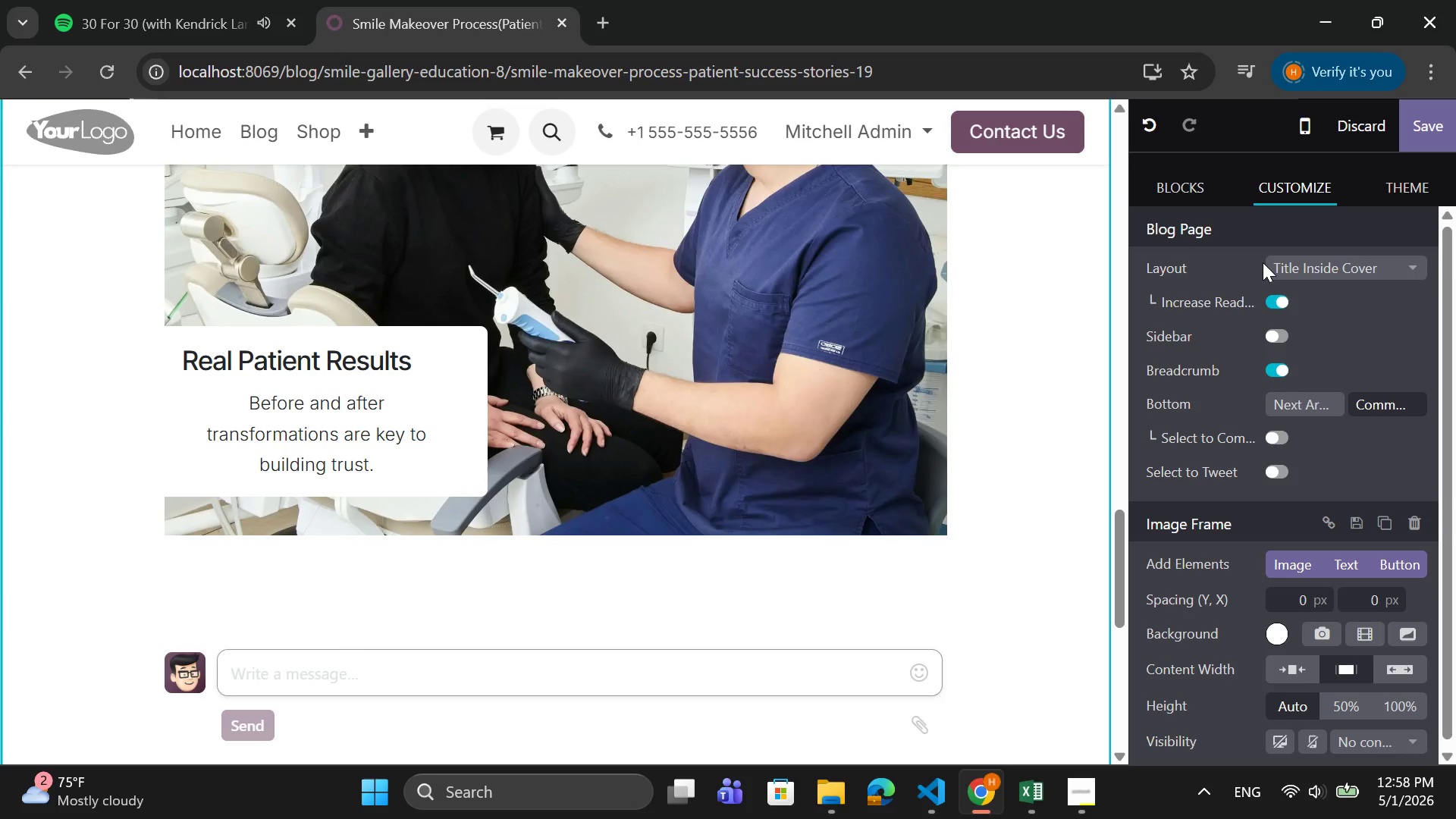 
left_click([655, 591])
 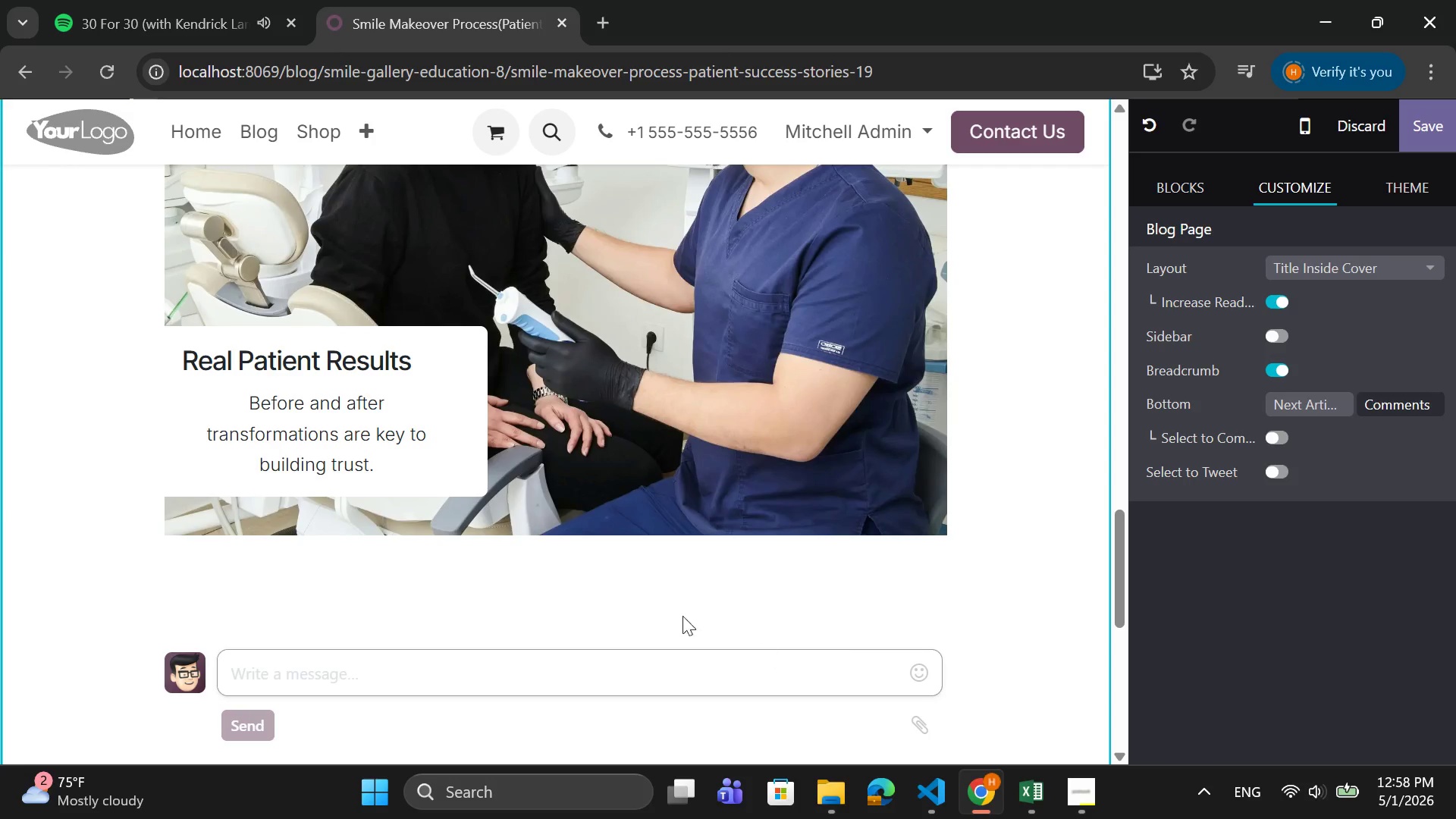 
left_click([249, 554])
 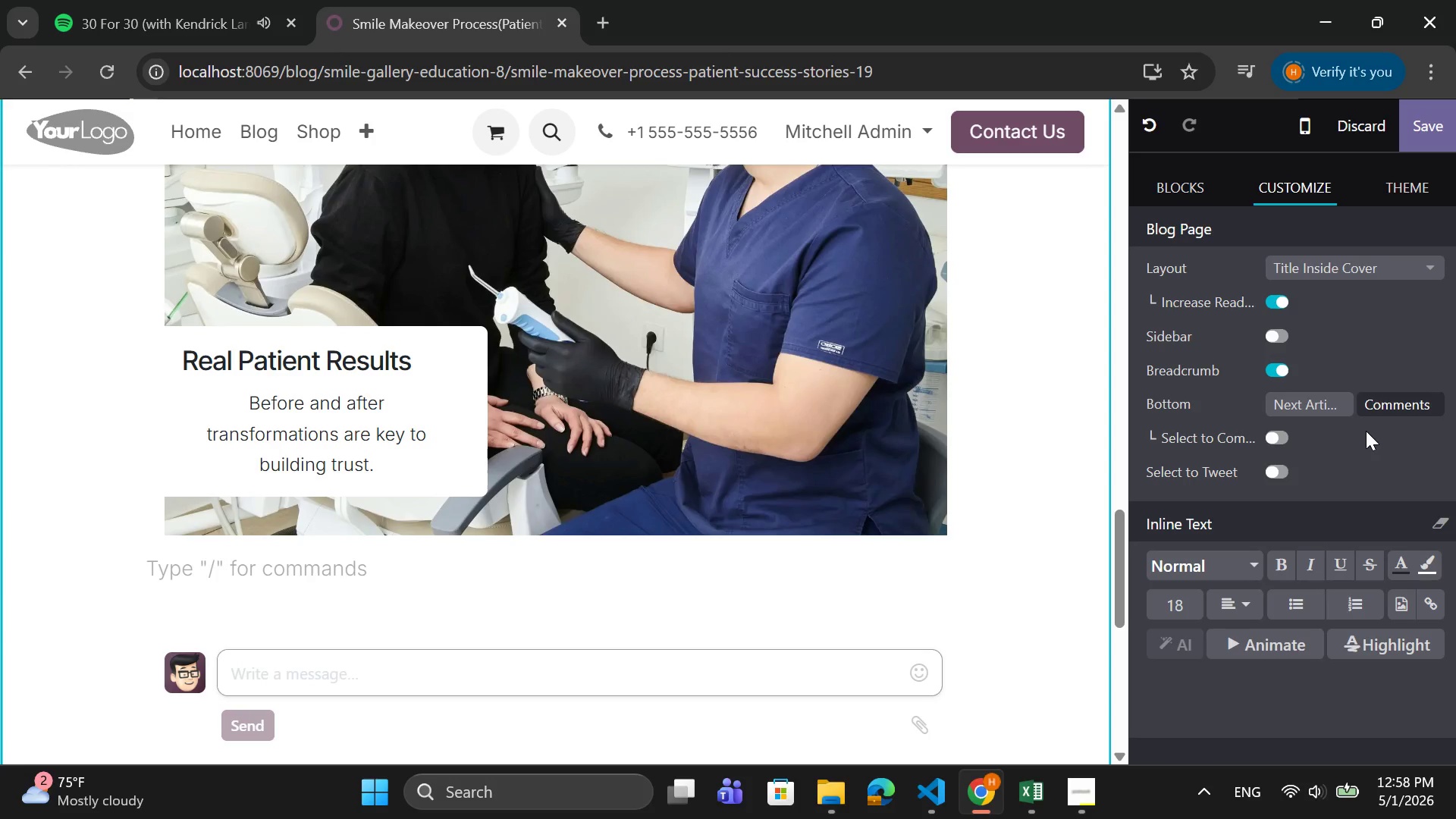 
scroll: coordinate [811, 399], scroll_direction: up, amount: 4.0
 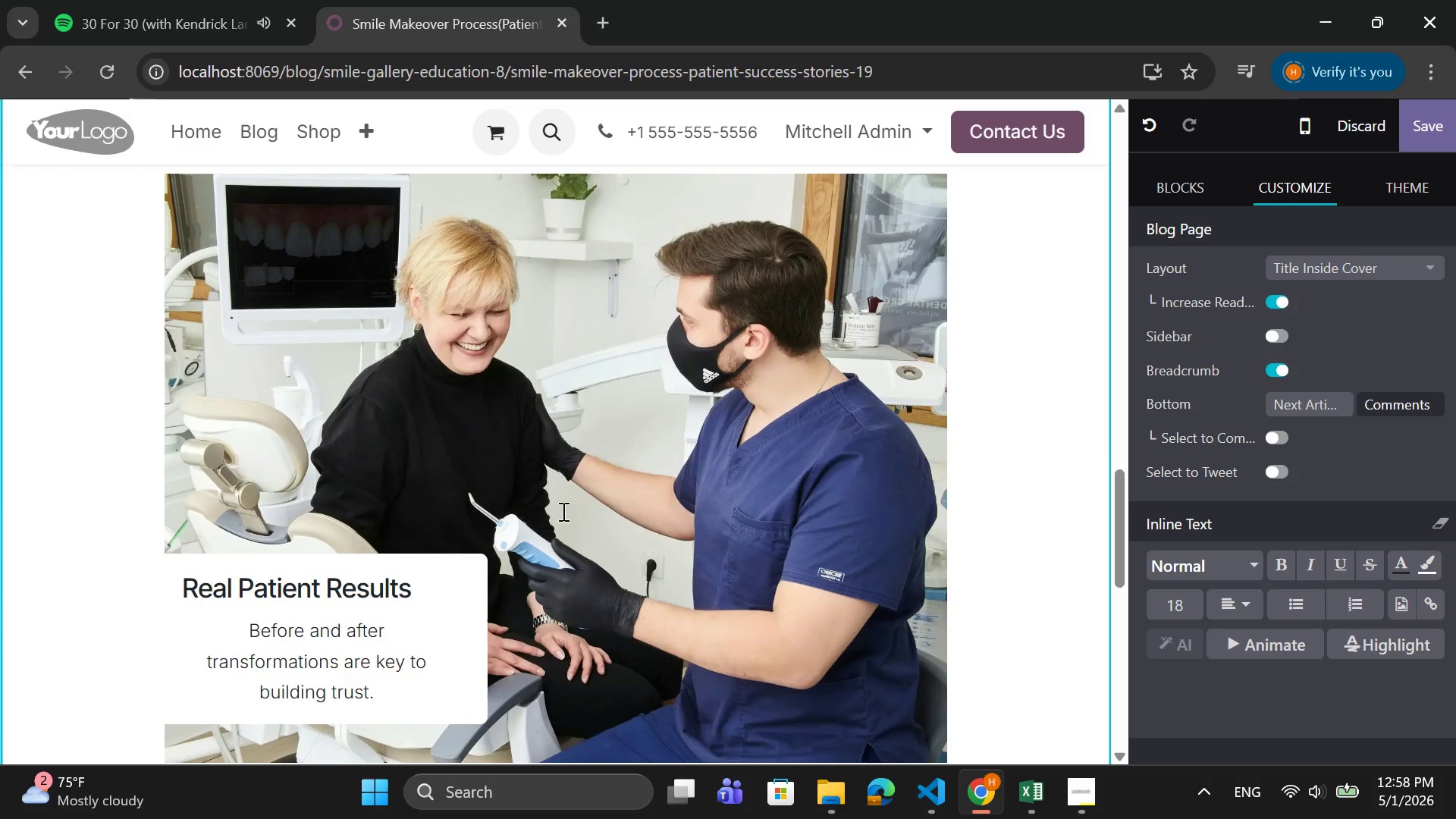 
scroll: coordinate [565, 505], scroll_direction: down, amount: 3.0
 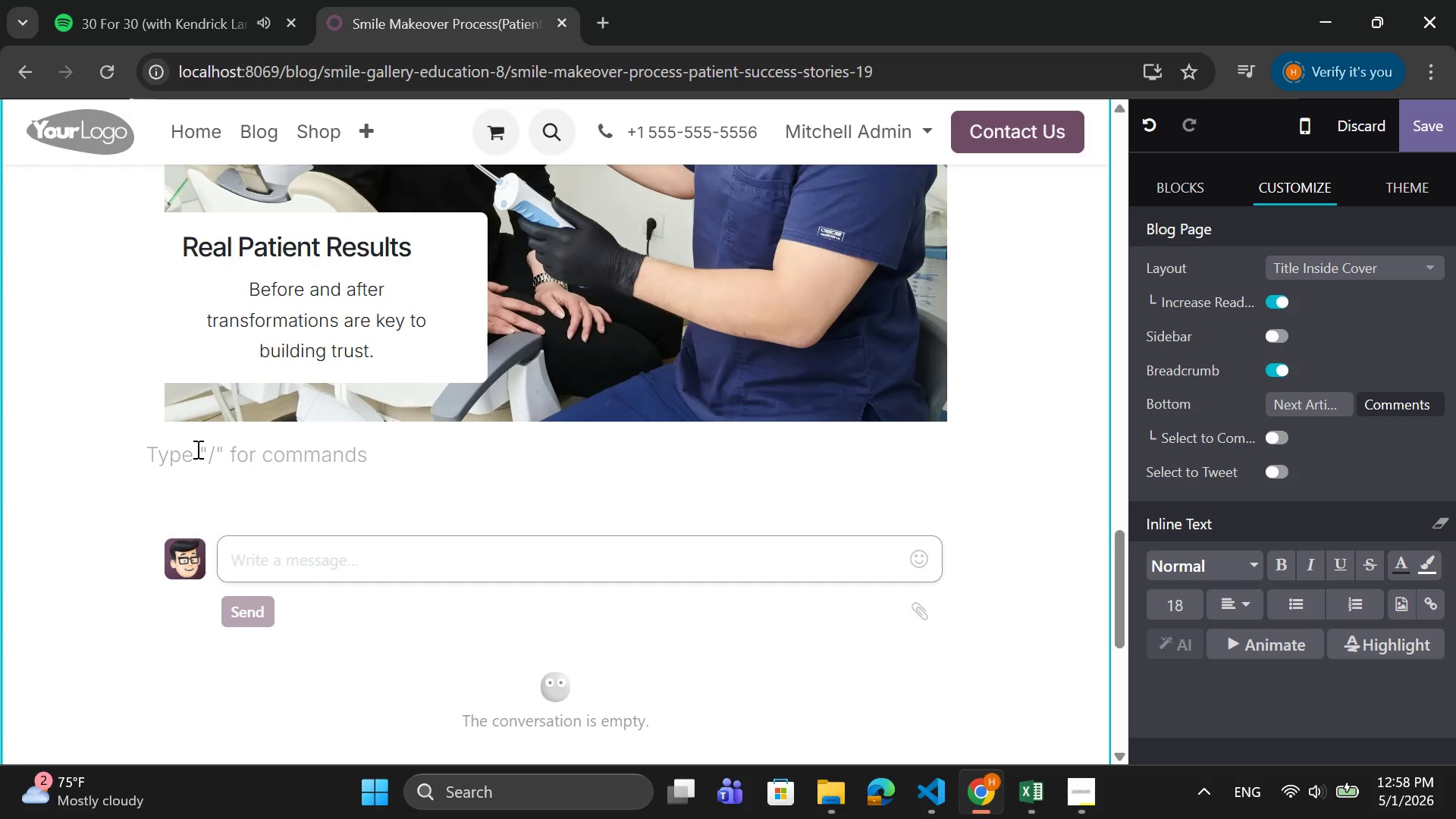 
double_click([196, 449])
 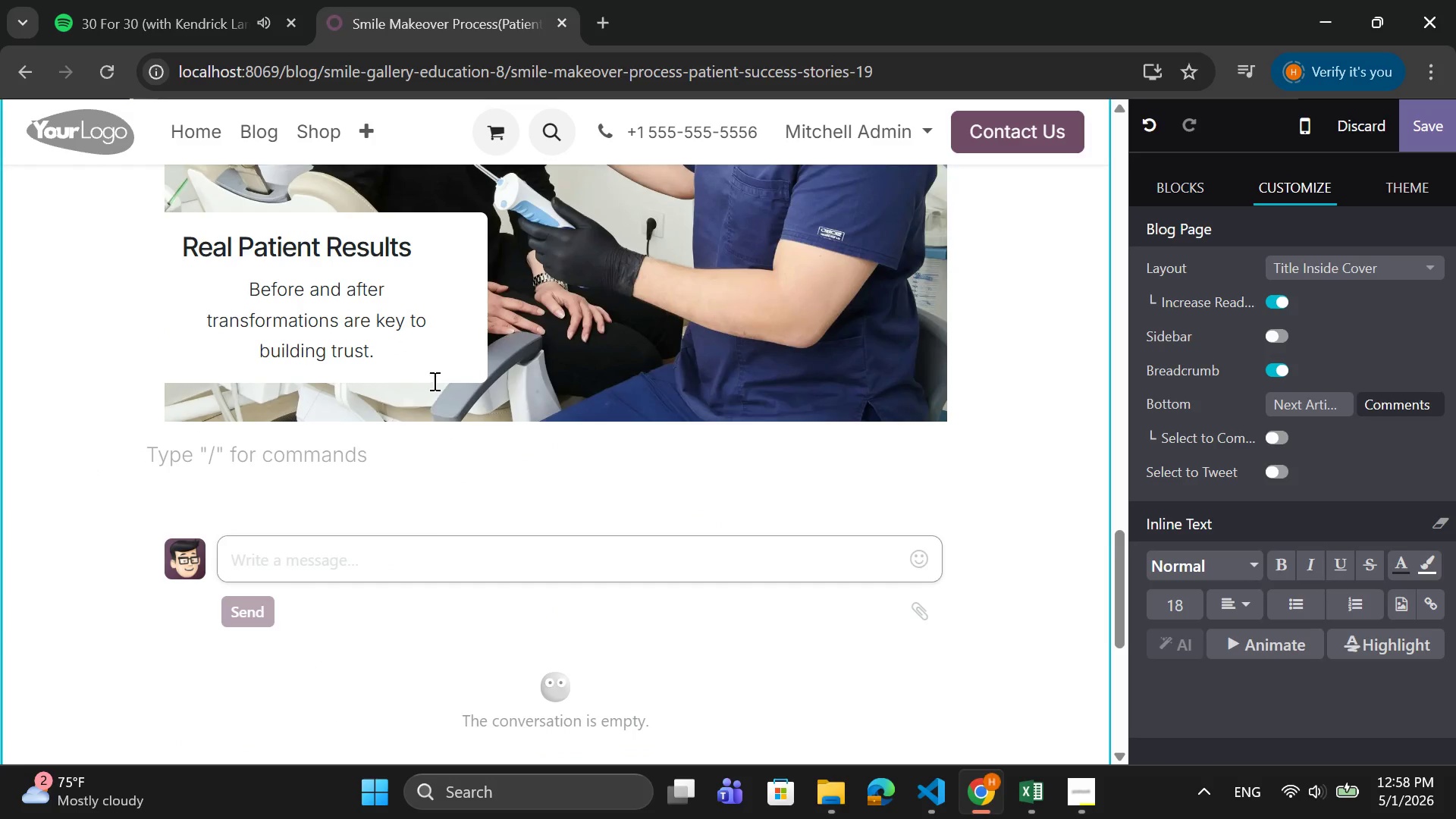 
scroll: coordinate [441, 369], scroll_direction: up, amount: 5.0
 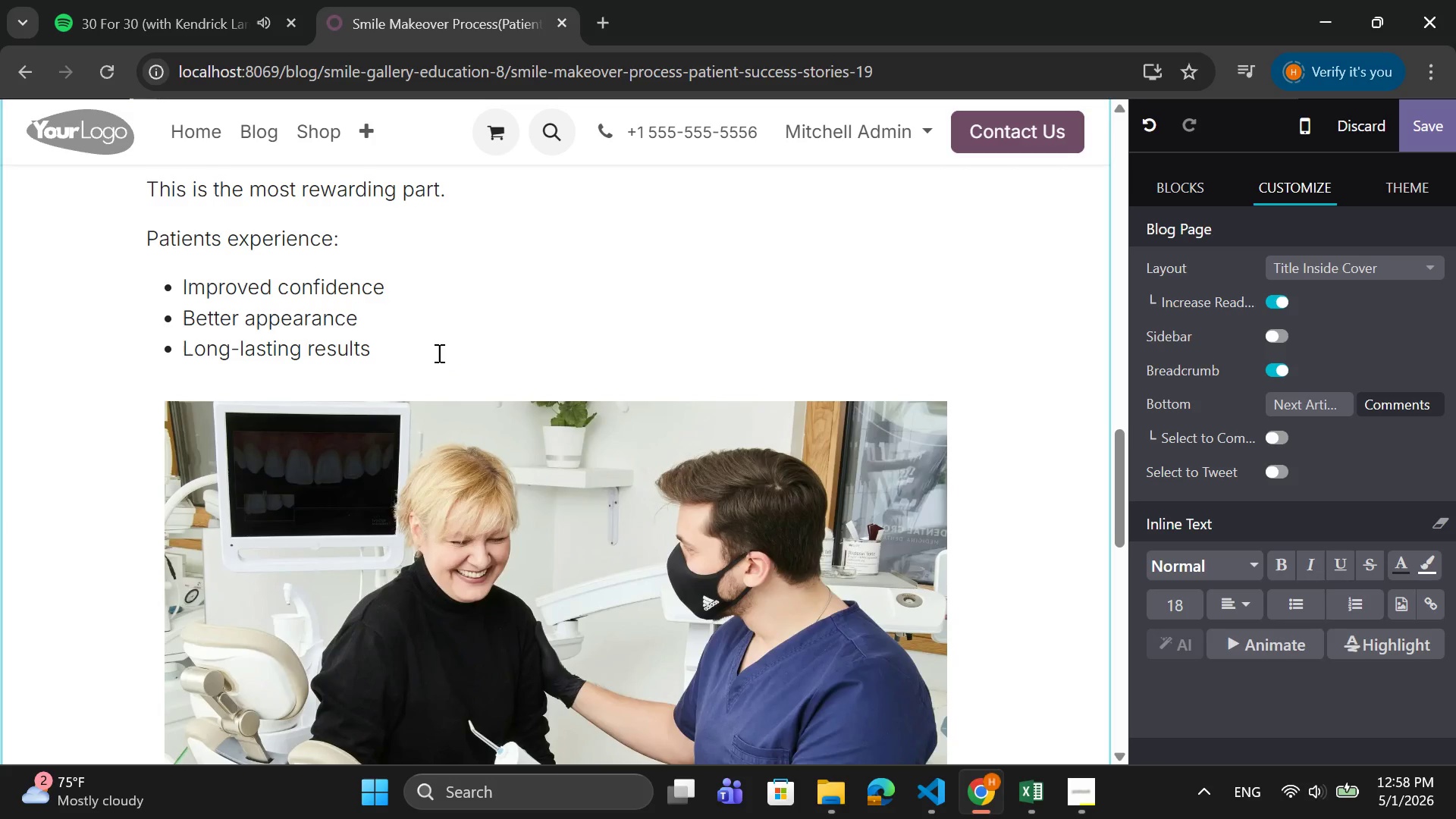 
left_click([438, 353])
 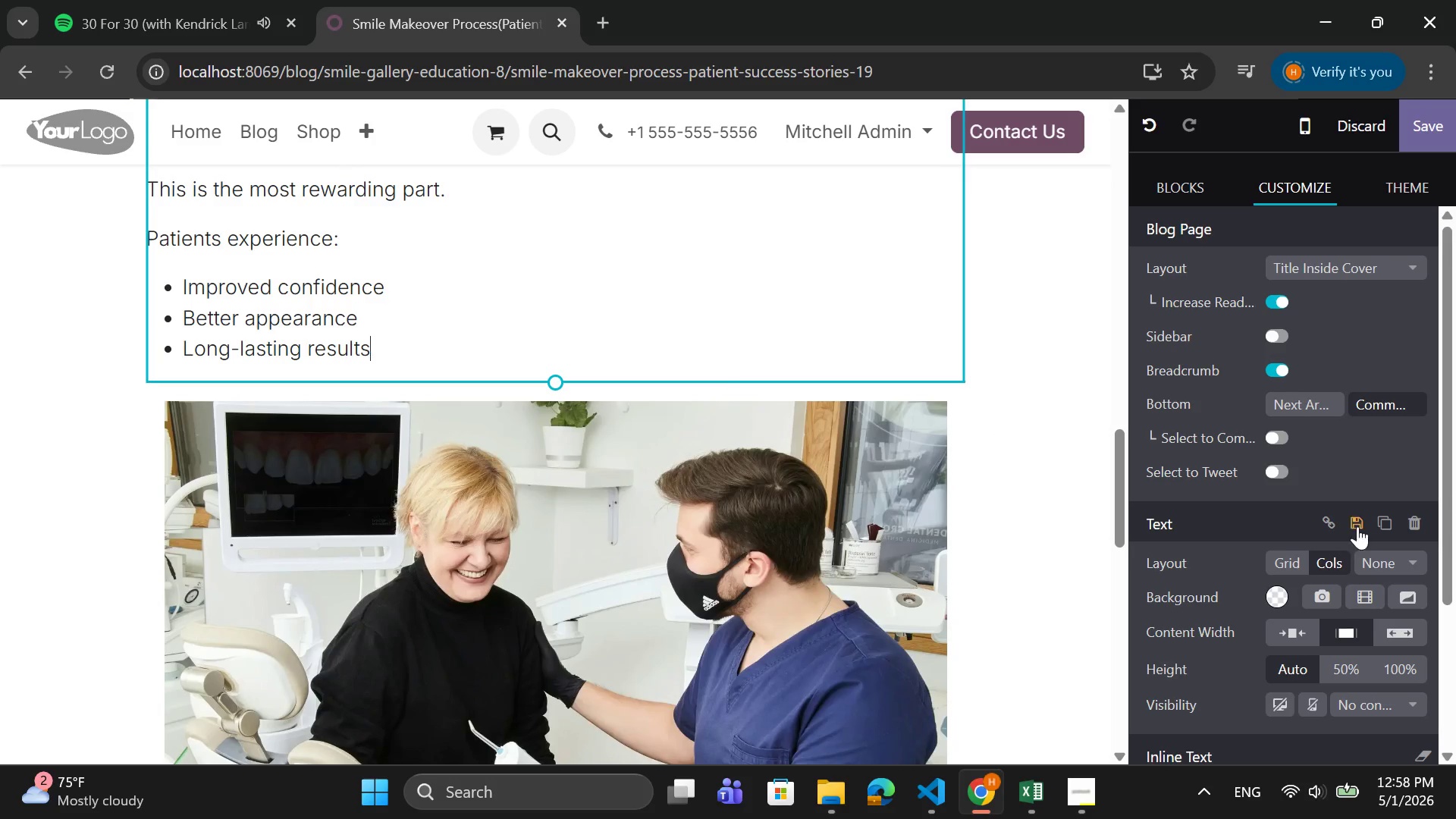 
left_click([1273, 554])
 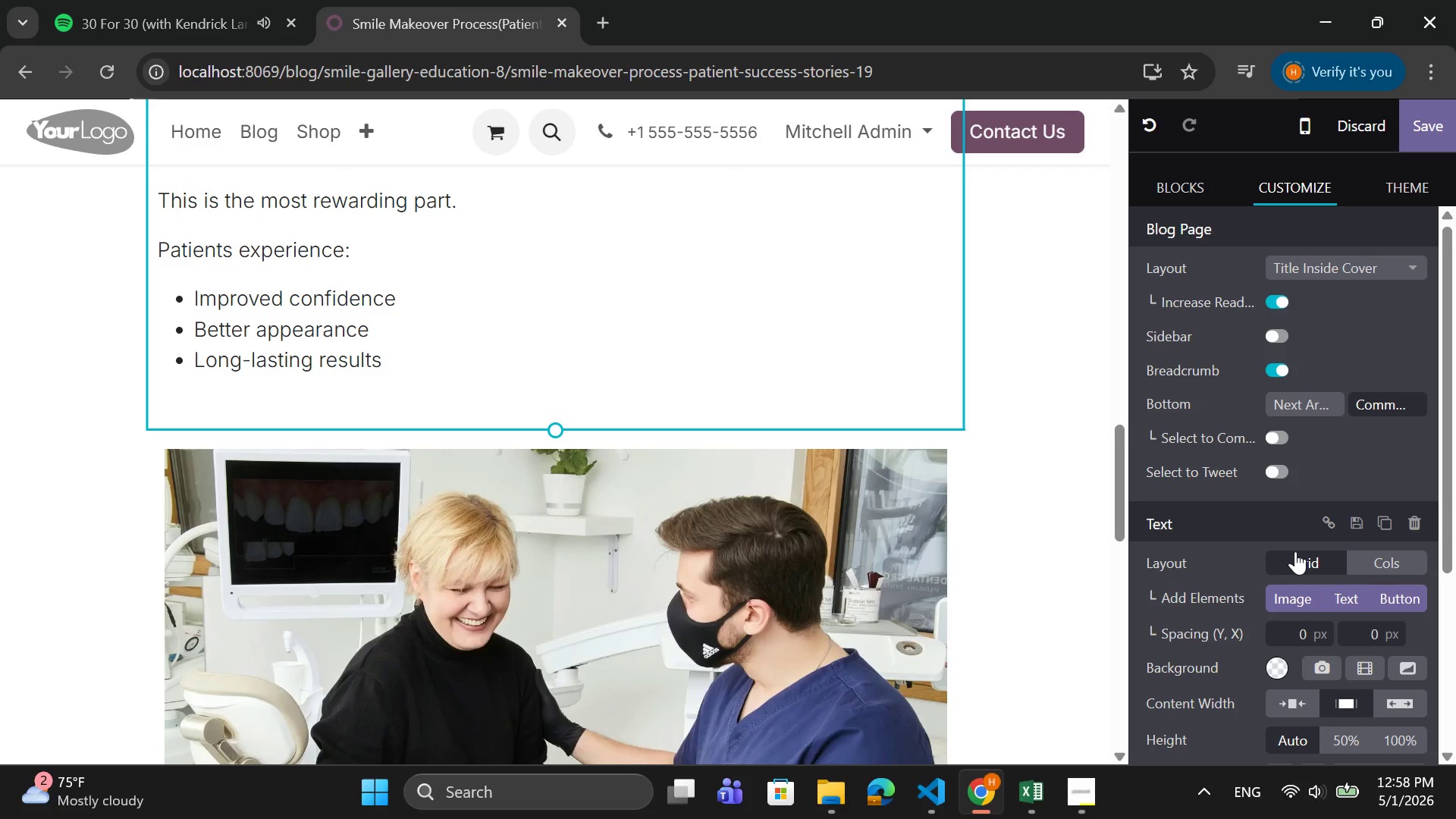 
wait(10.48)
 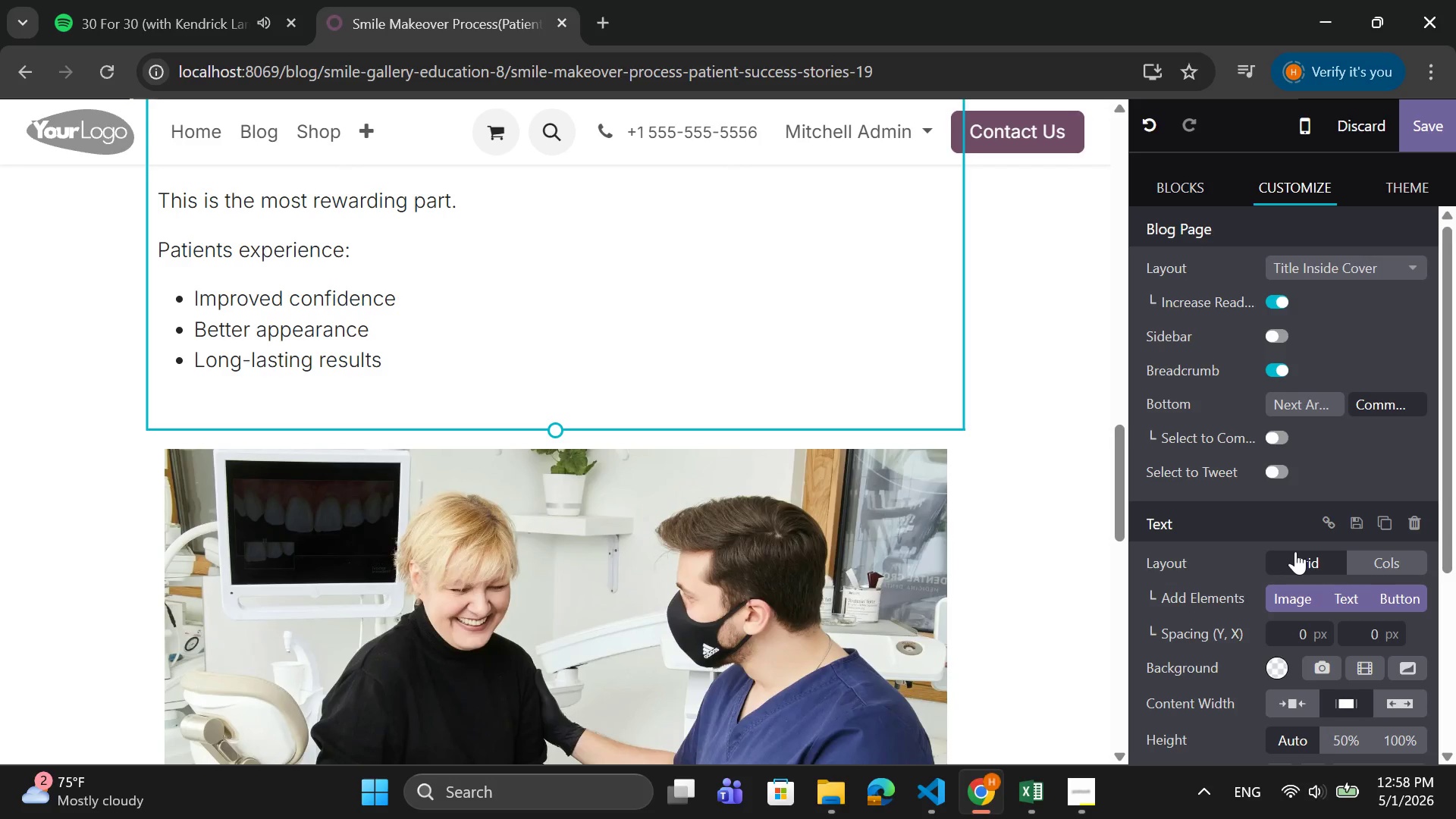 
scroll: coordinate [1059, 446], scroll_direction: down, amount: 4.0
 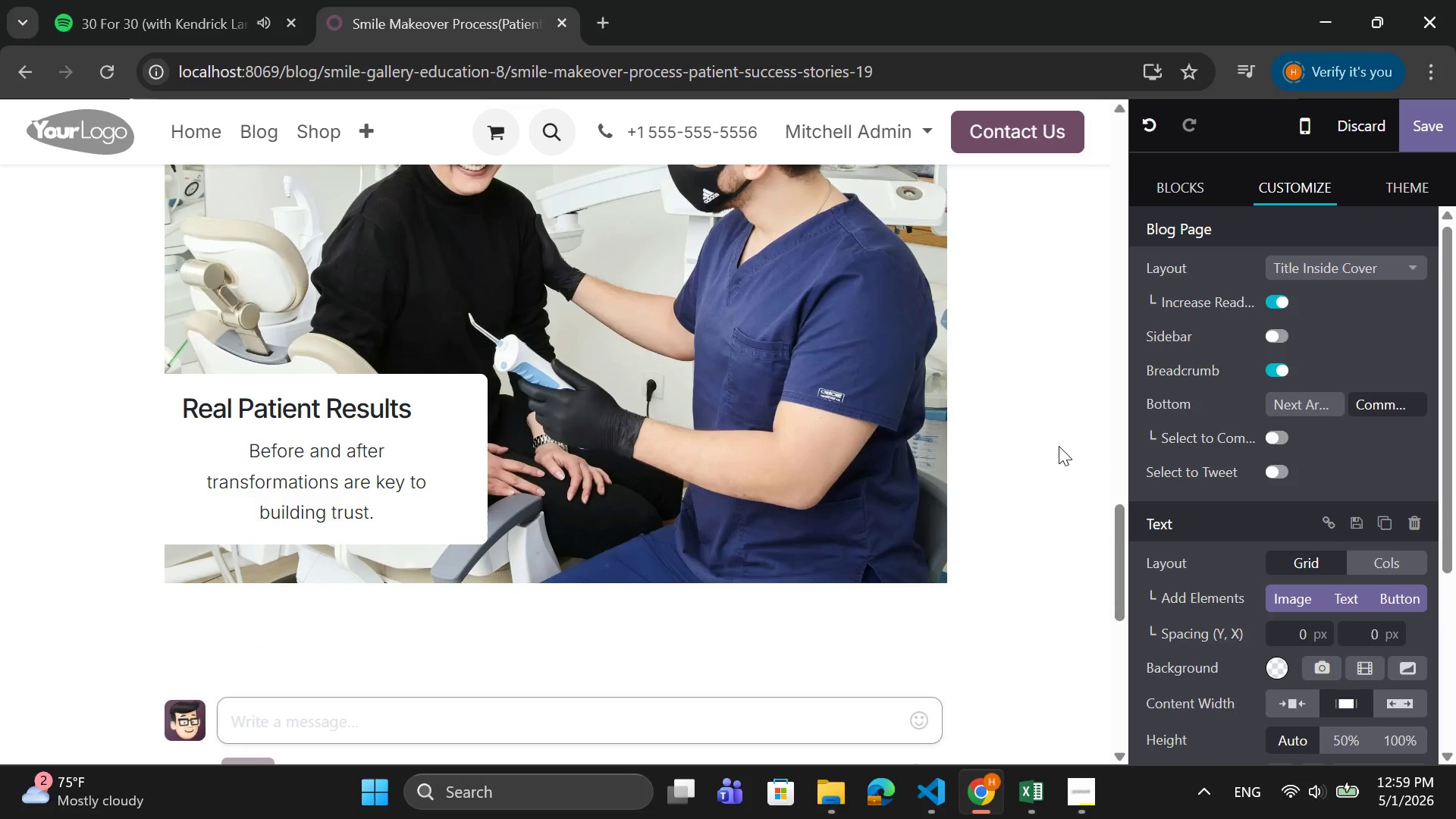 
scroll: coordinate [1059, 446], scroll_direction: up, amount: 4.0
 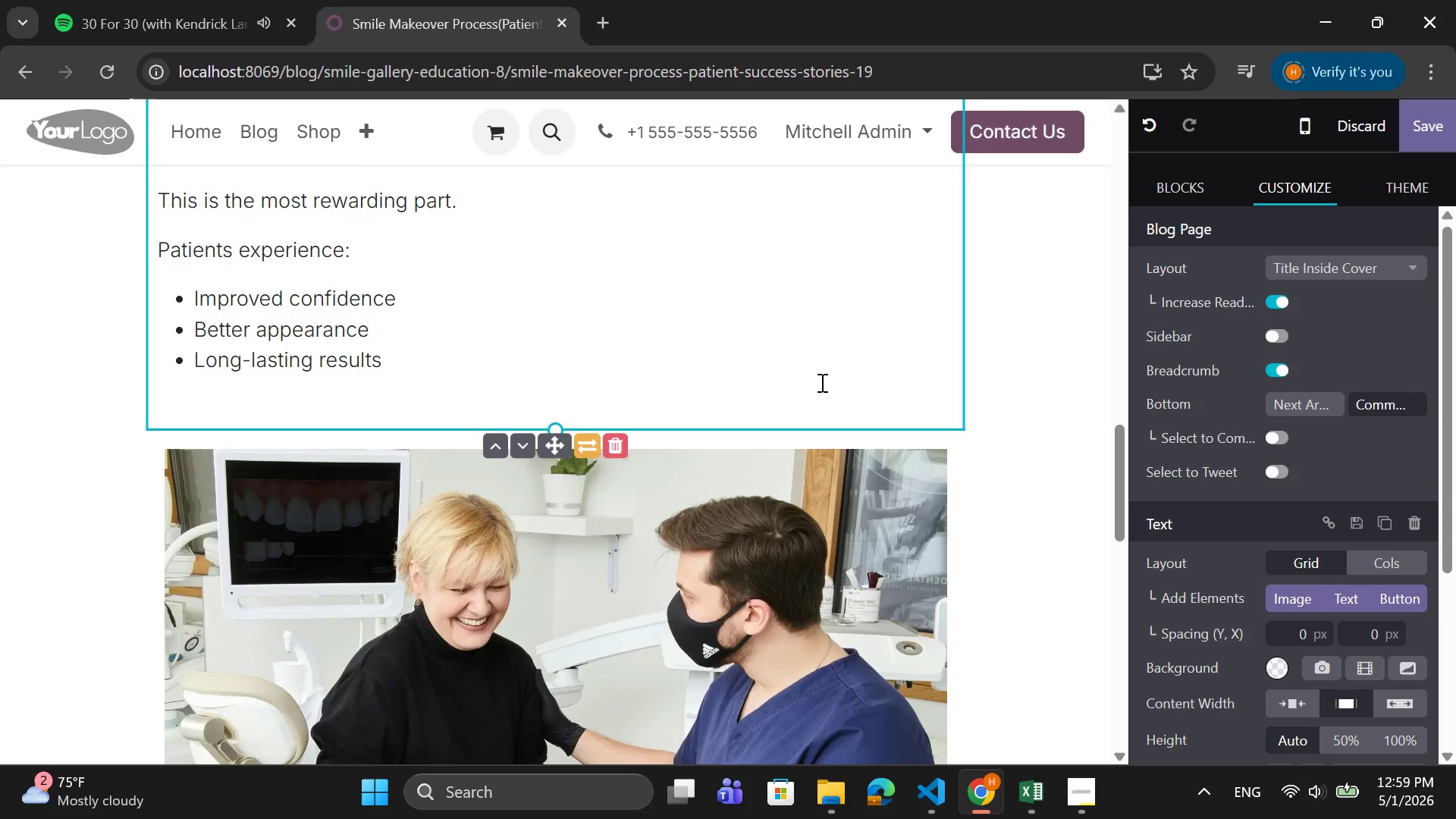 
left_click([818, 359])
 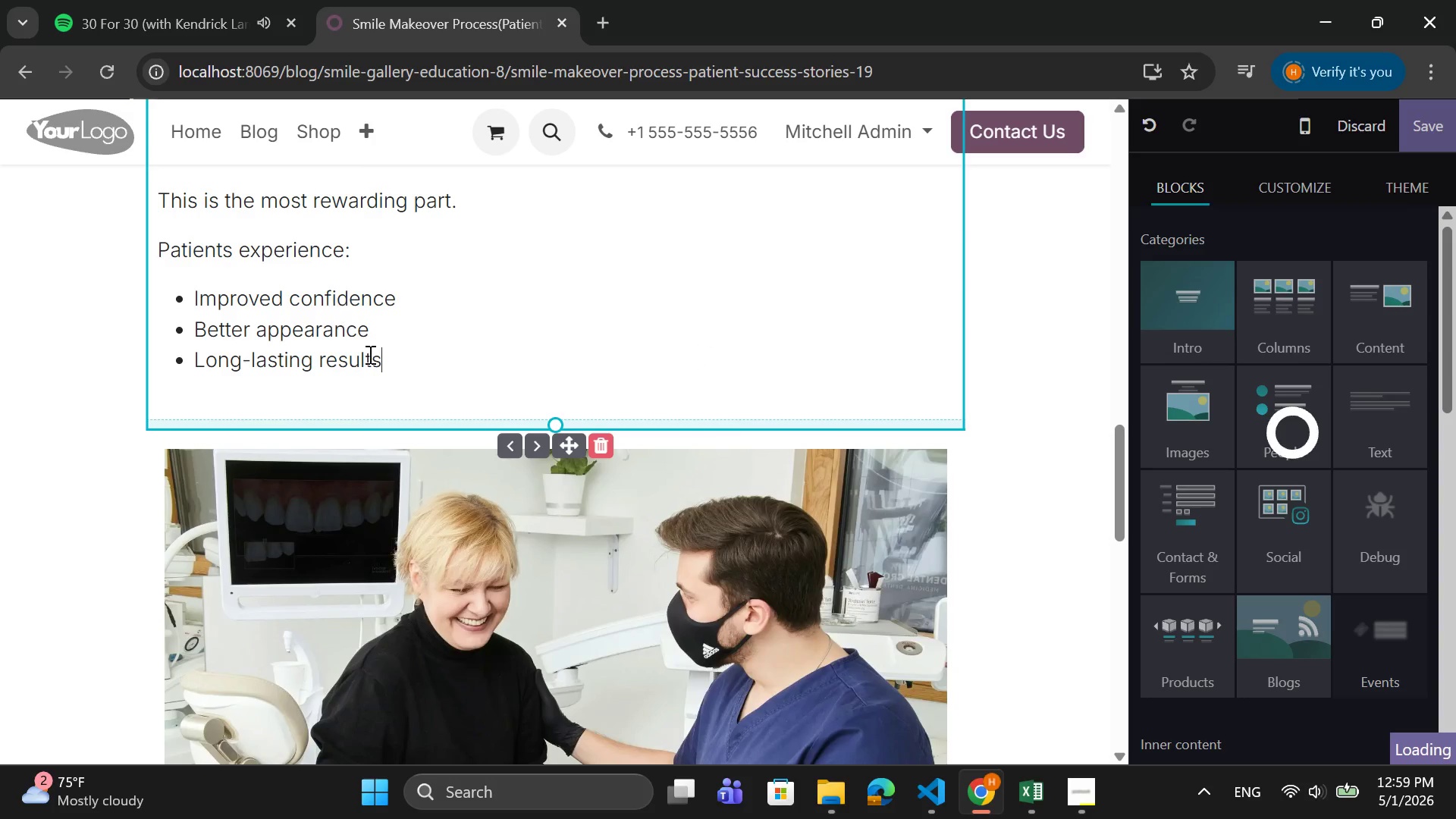 
left_click_drag(start_coordinate=[391, 365], to_coordinate=[155, 193])
 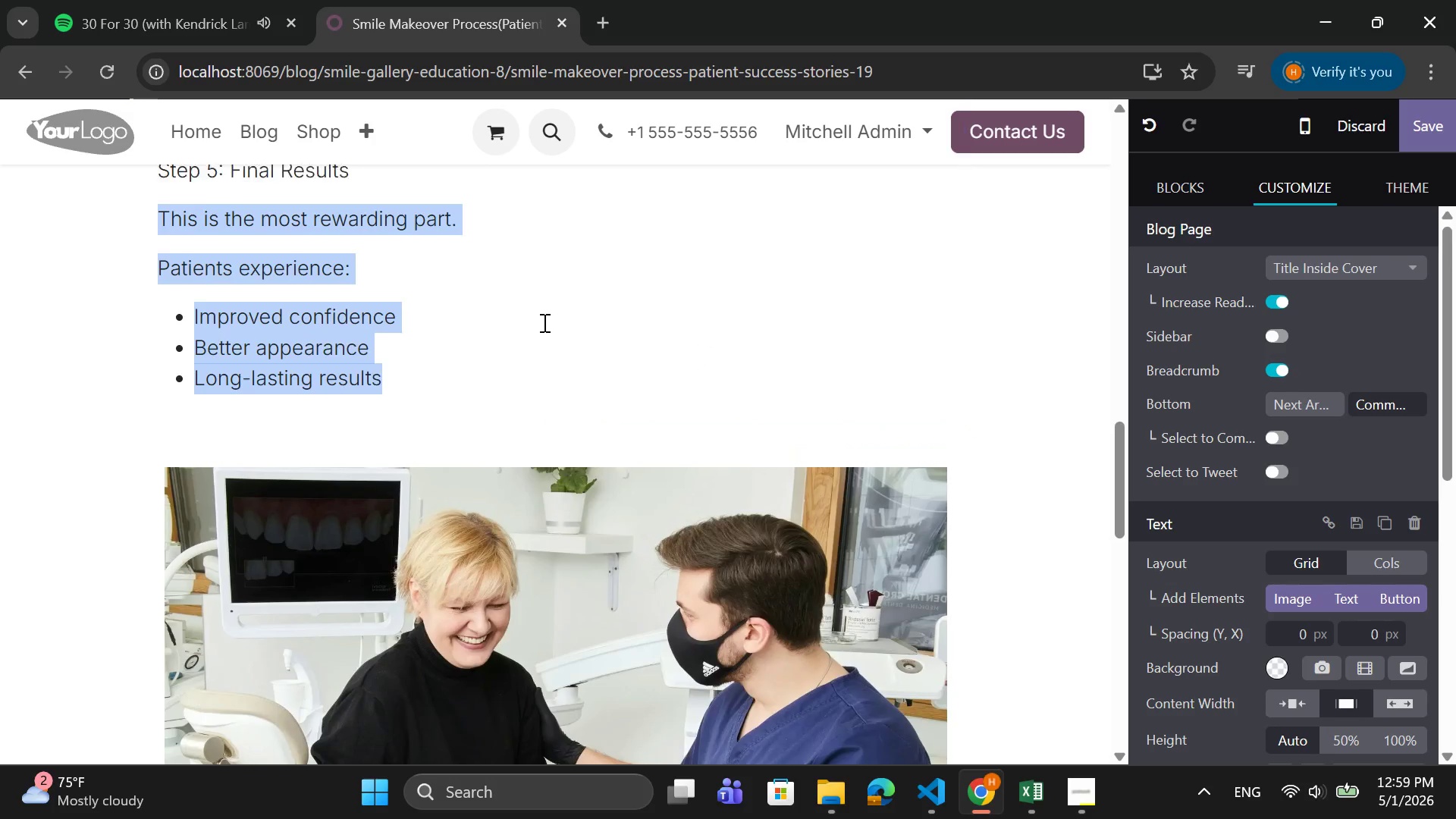 
scroll: coordinate [543, 322], scroll_direction: up, amount: 1.0
 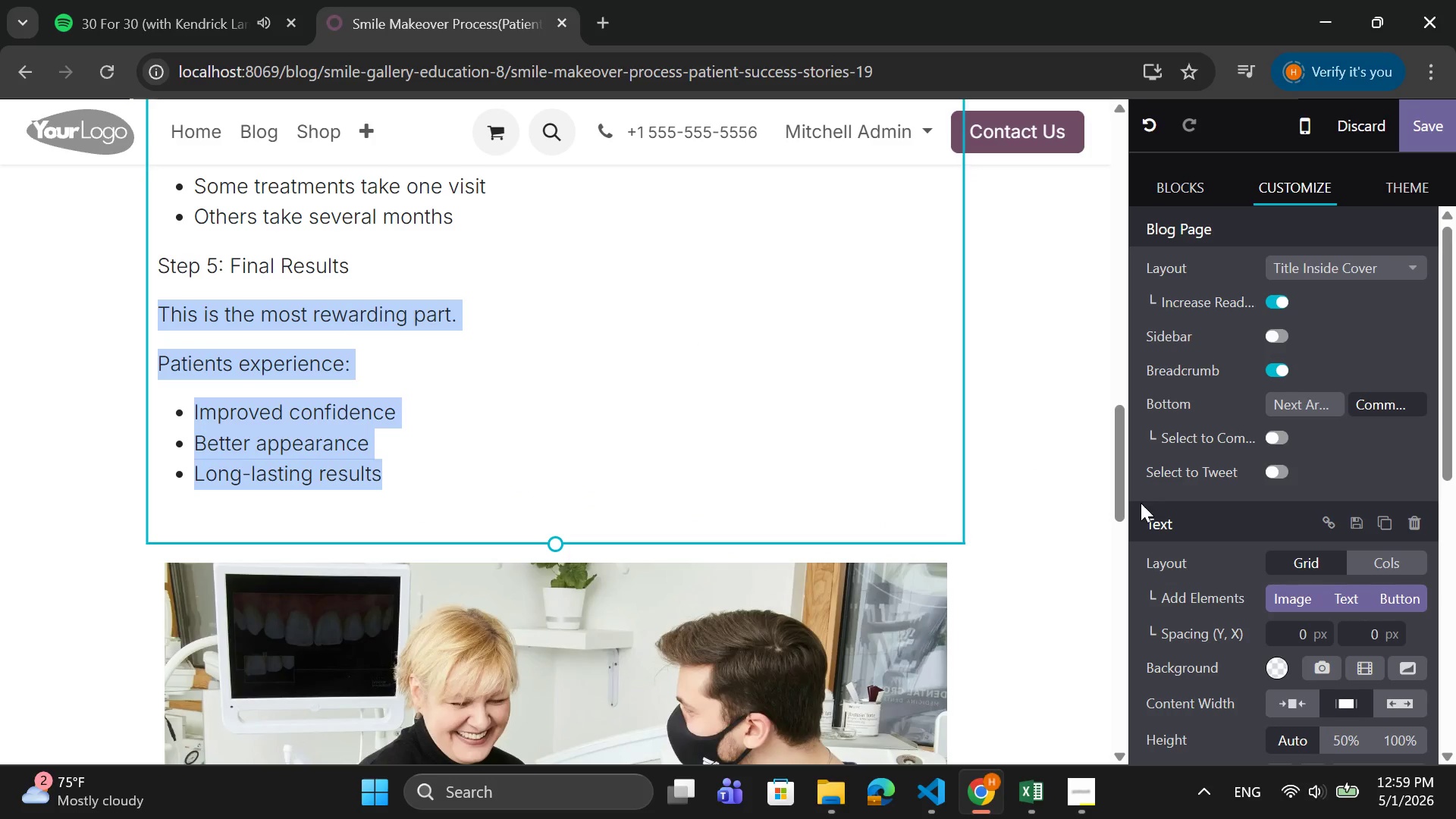 
scroll: coordinate [1232, 533], scroll_direction: down, amount: 6.0
 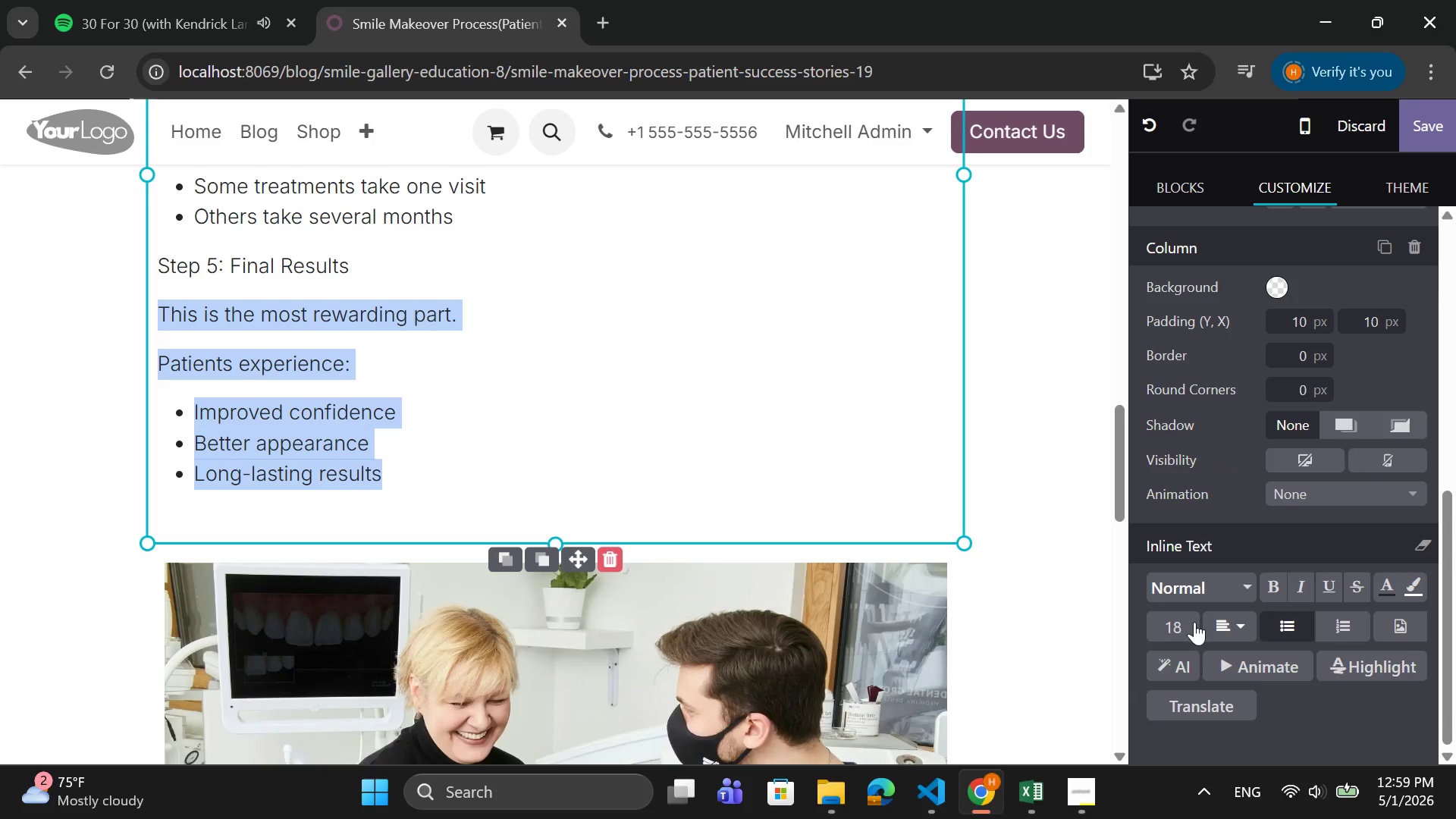 
left_click([1175, 622])
 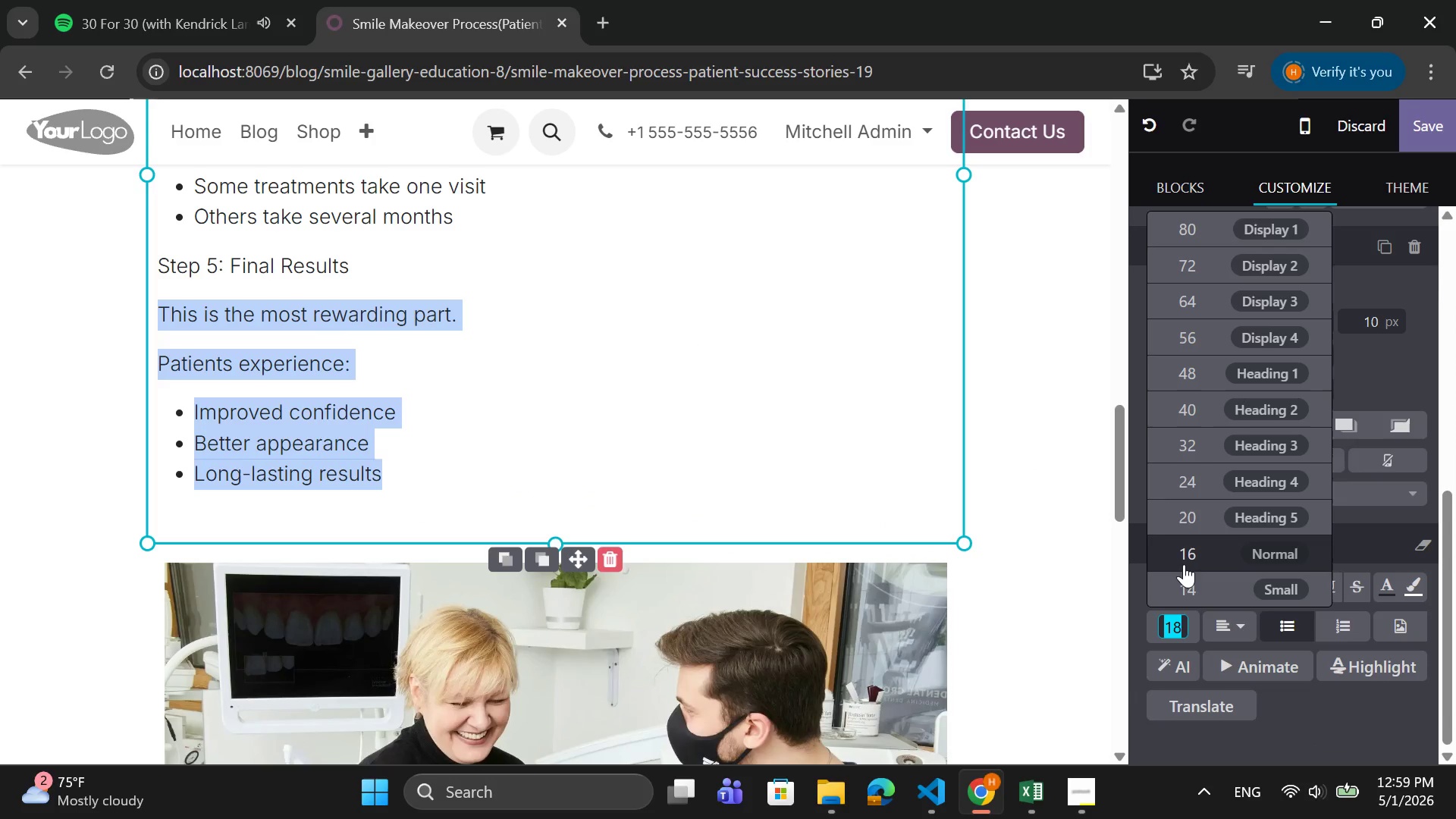 
left_click([1184, 557])
 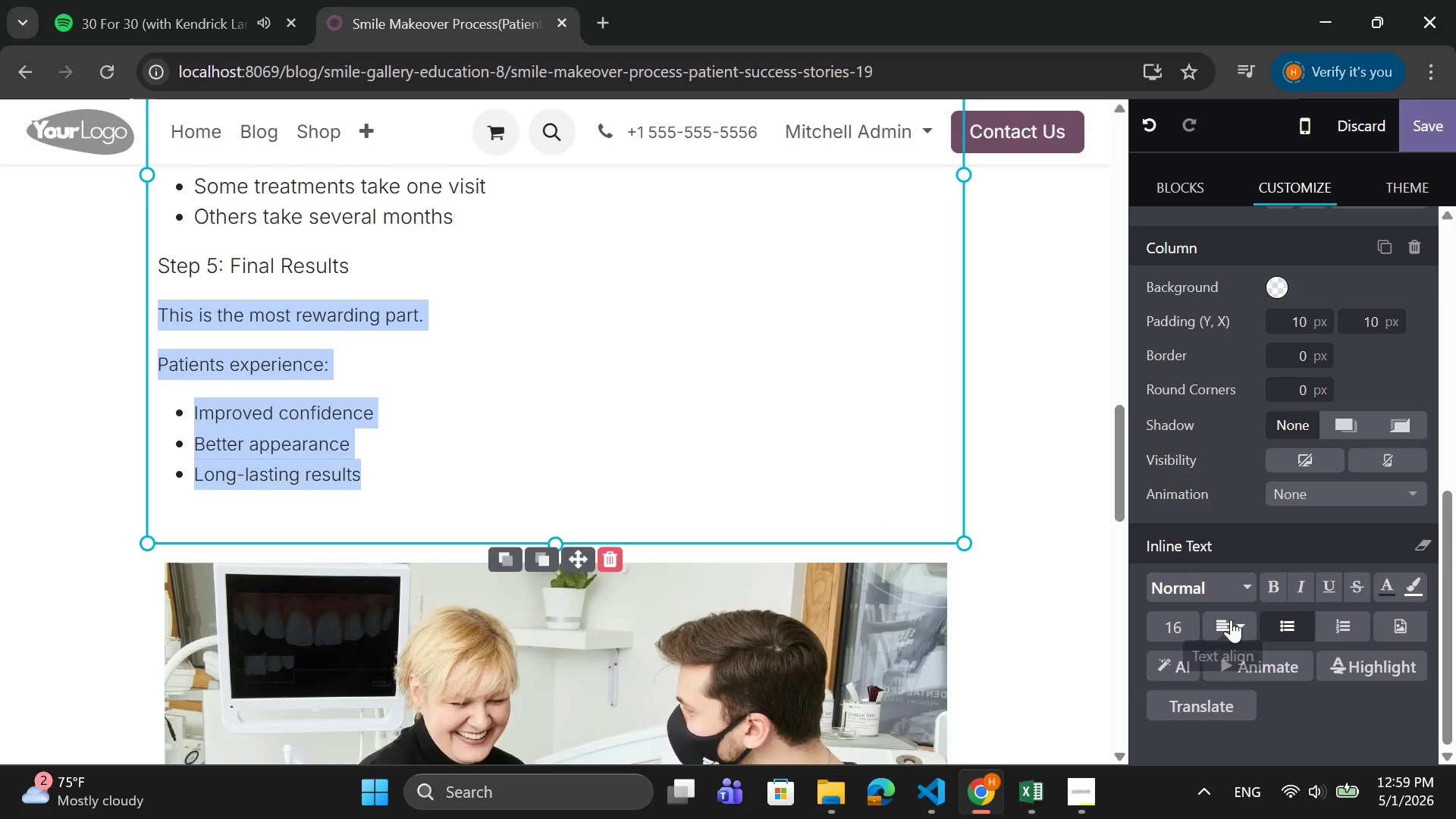 
left_click([1238, 620])
 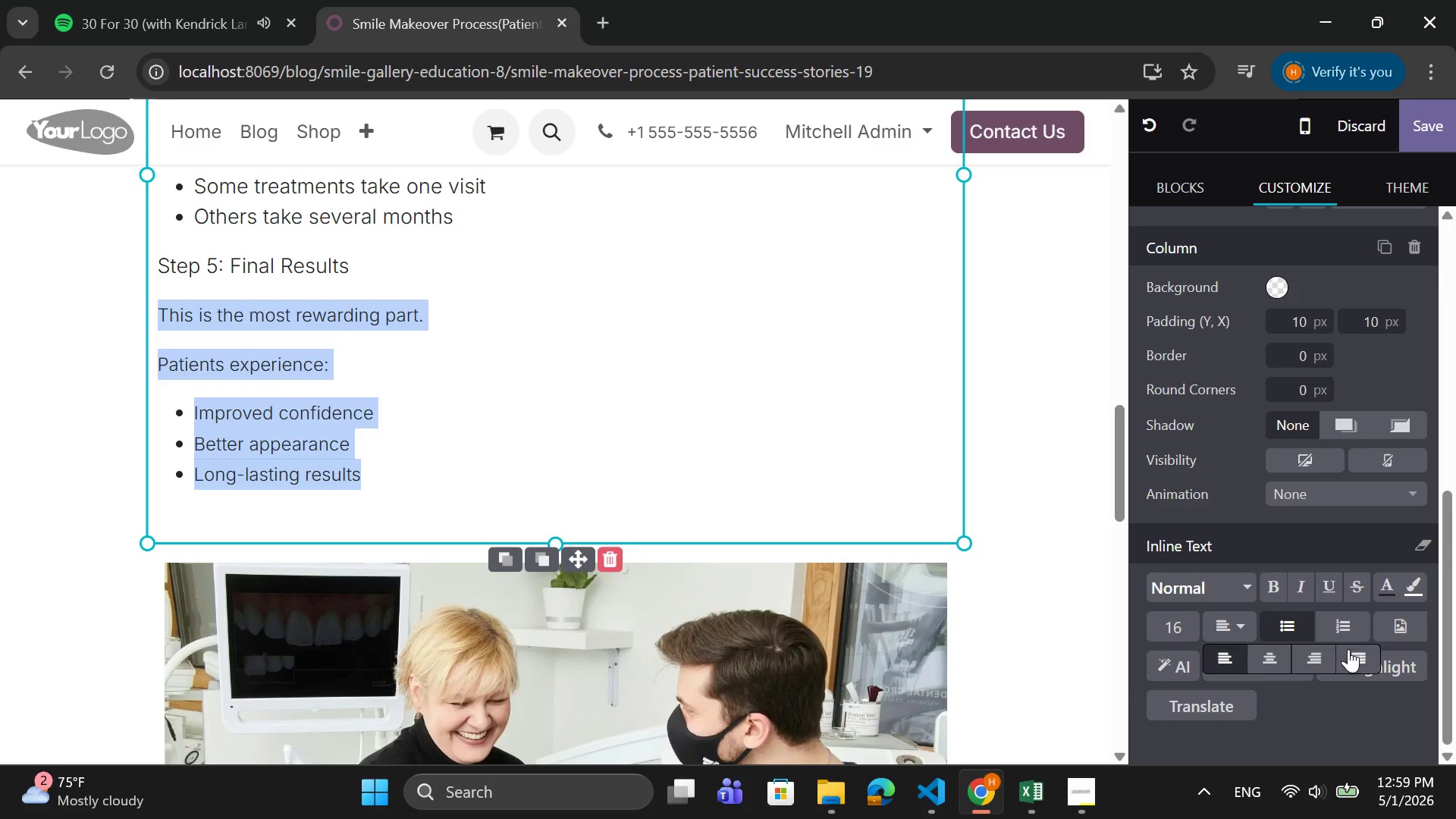 
left_click([1349, 651])
 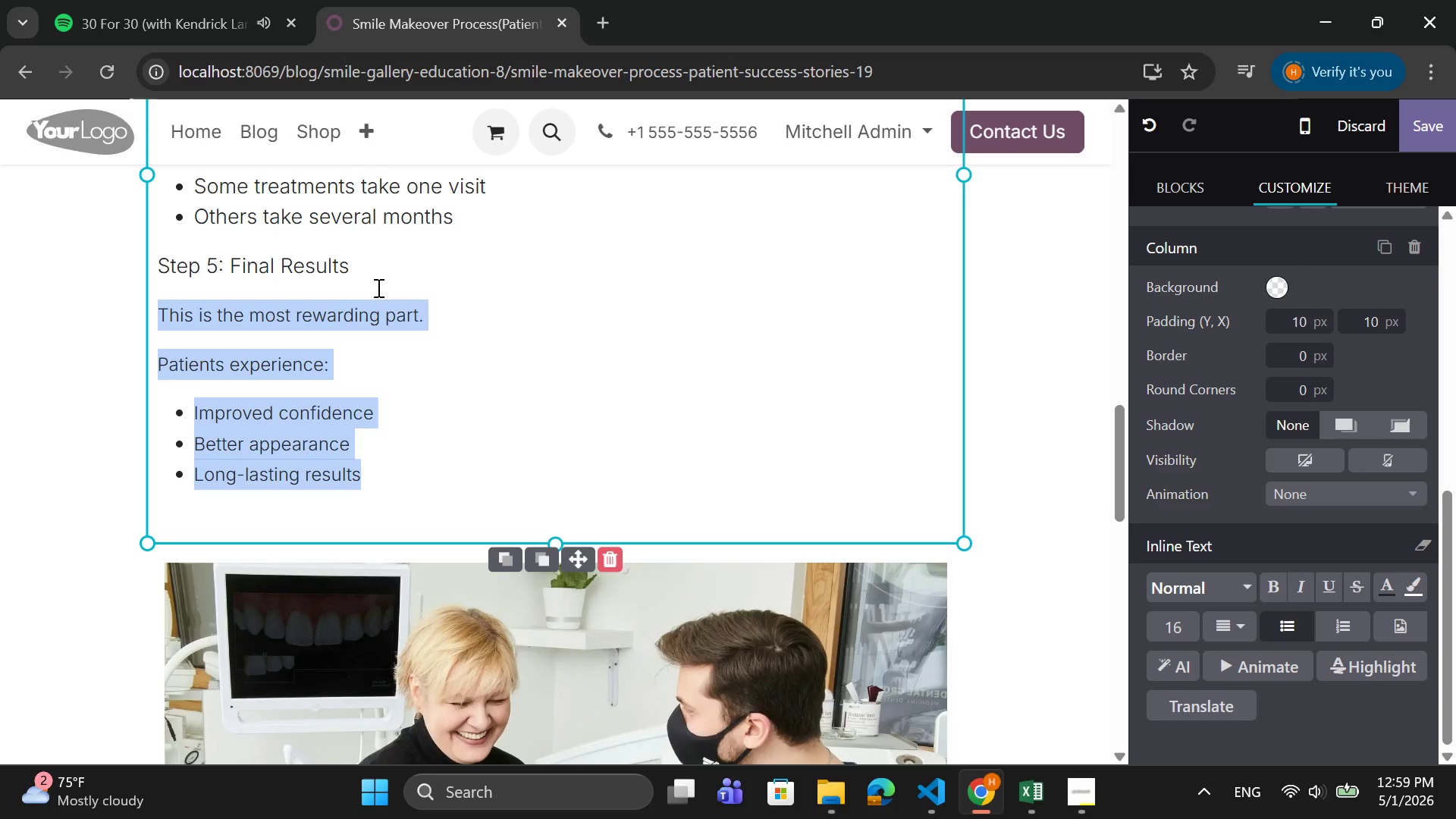 
left_click_drag(start_coordinate=[366, 275], to_coordinate=[160, 276])
 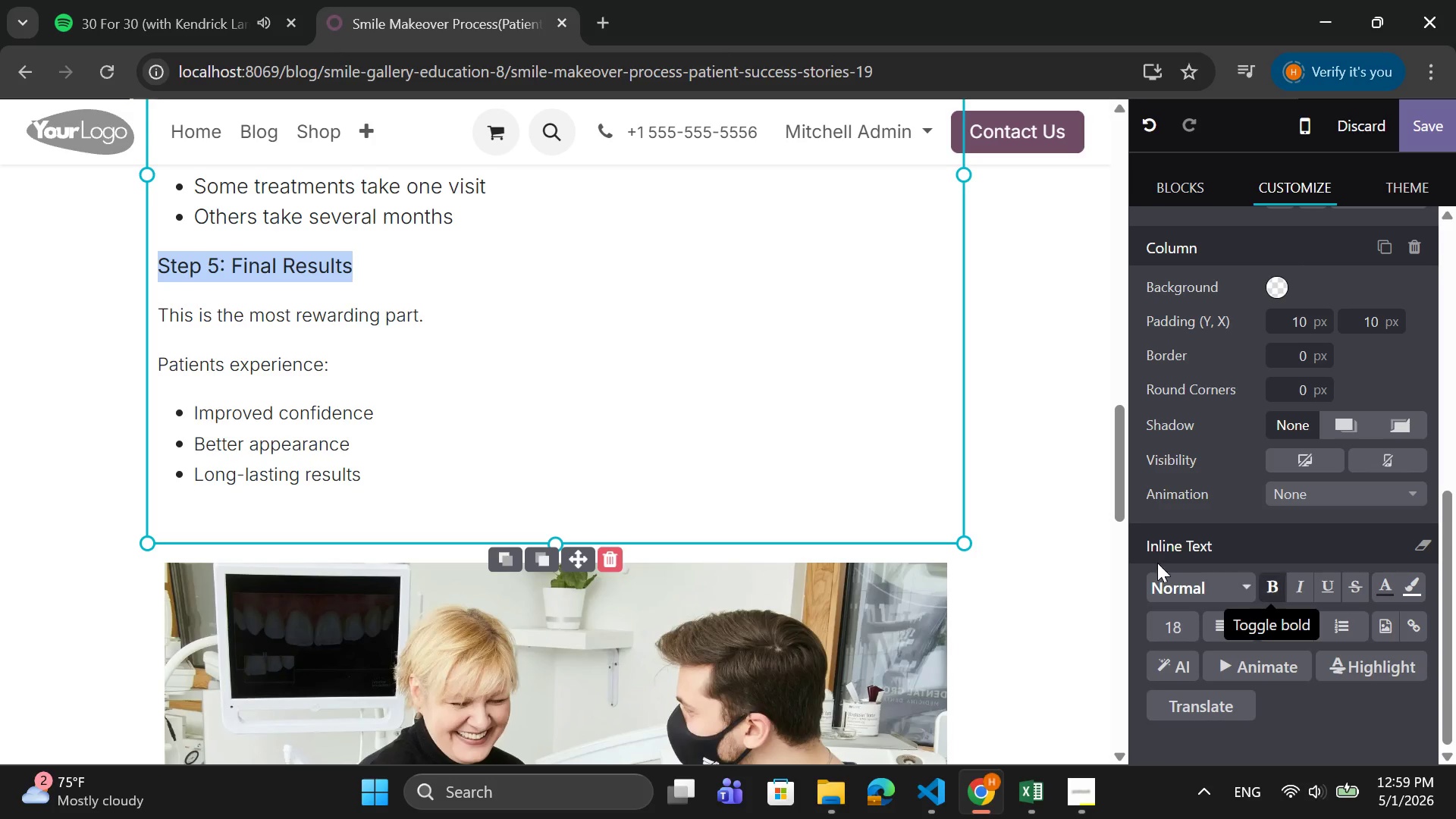 
scroll: coordinate [667, 415], scroll_direction: up, amount: 1.0
 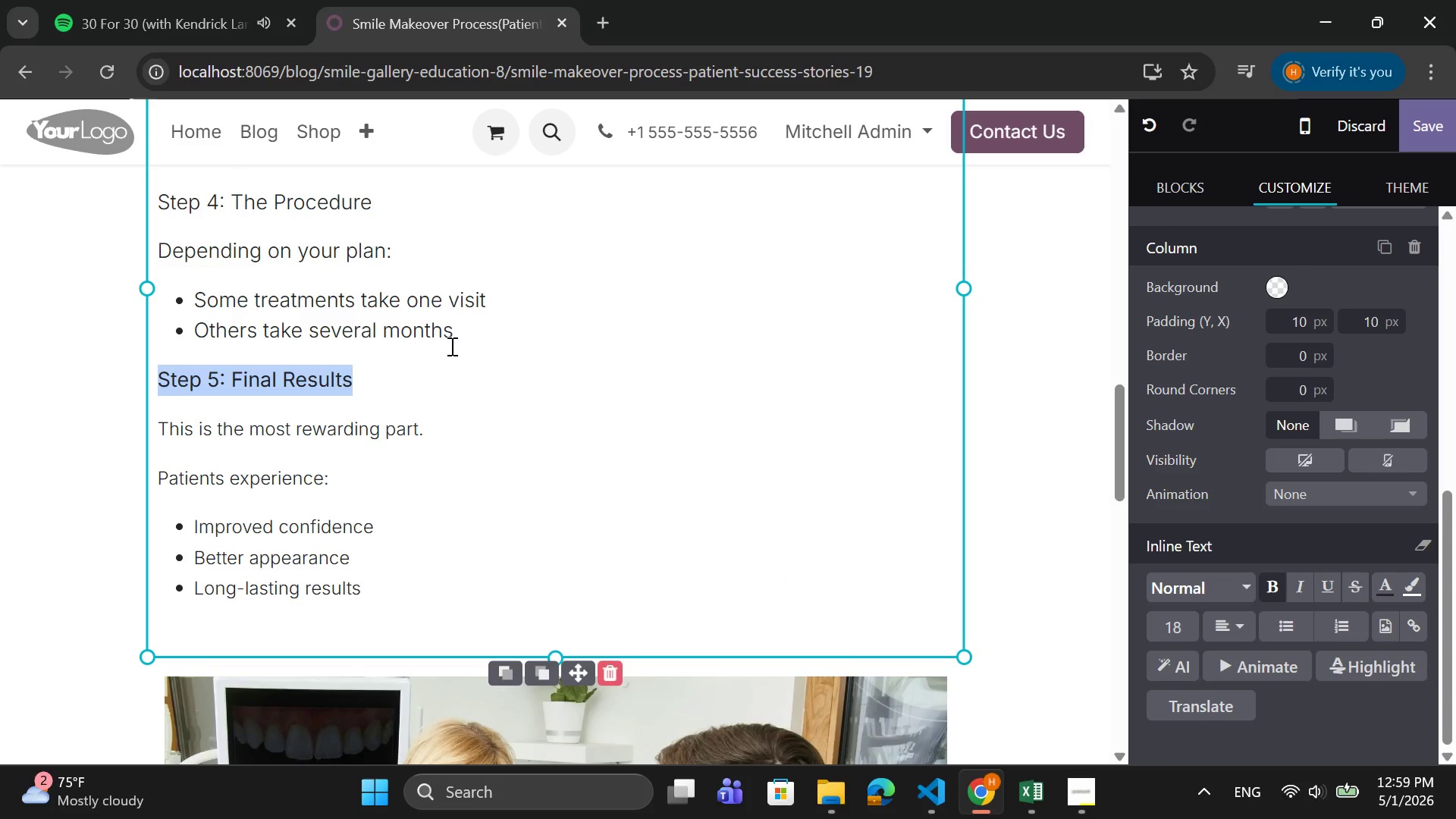 
left_click_drag(start_coordinate=[456, 334], to_coordinate=[145, 232])
 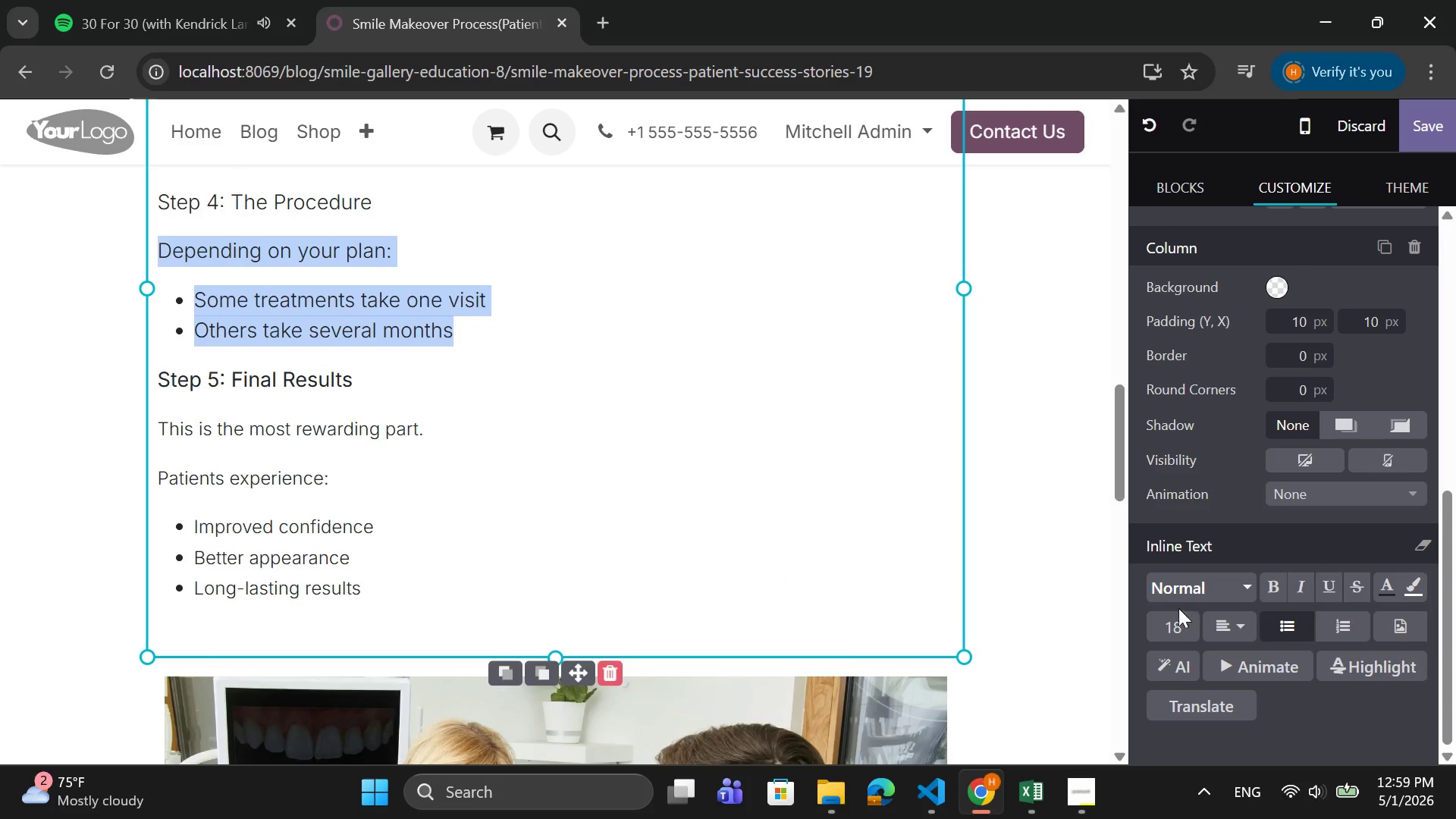 
left_click([1178, 618])
 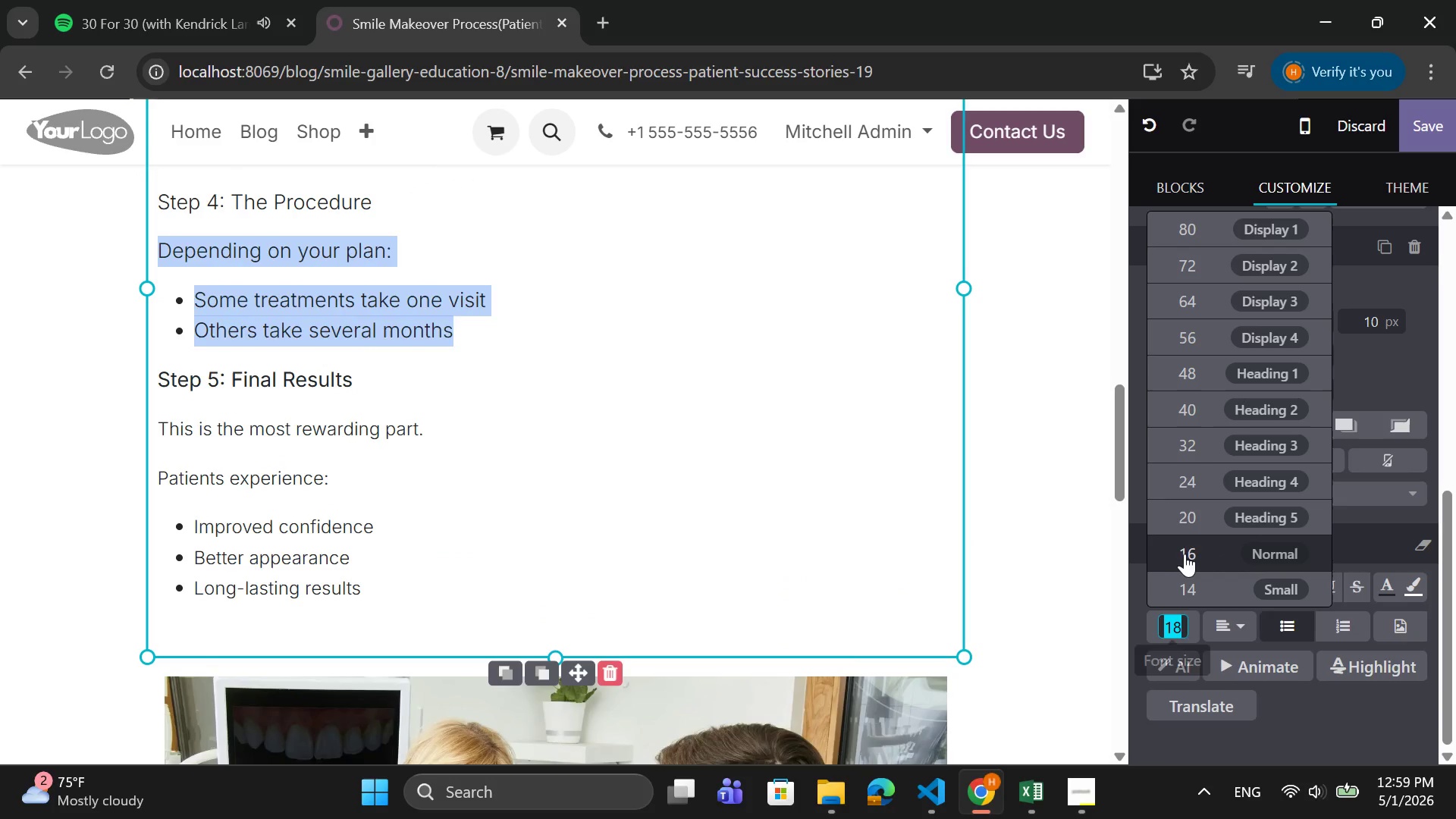 
left_click([1185, 549])
 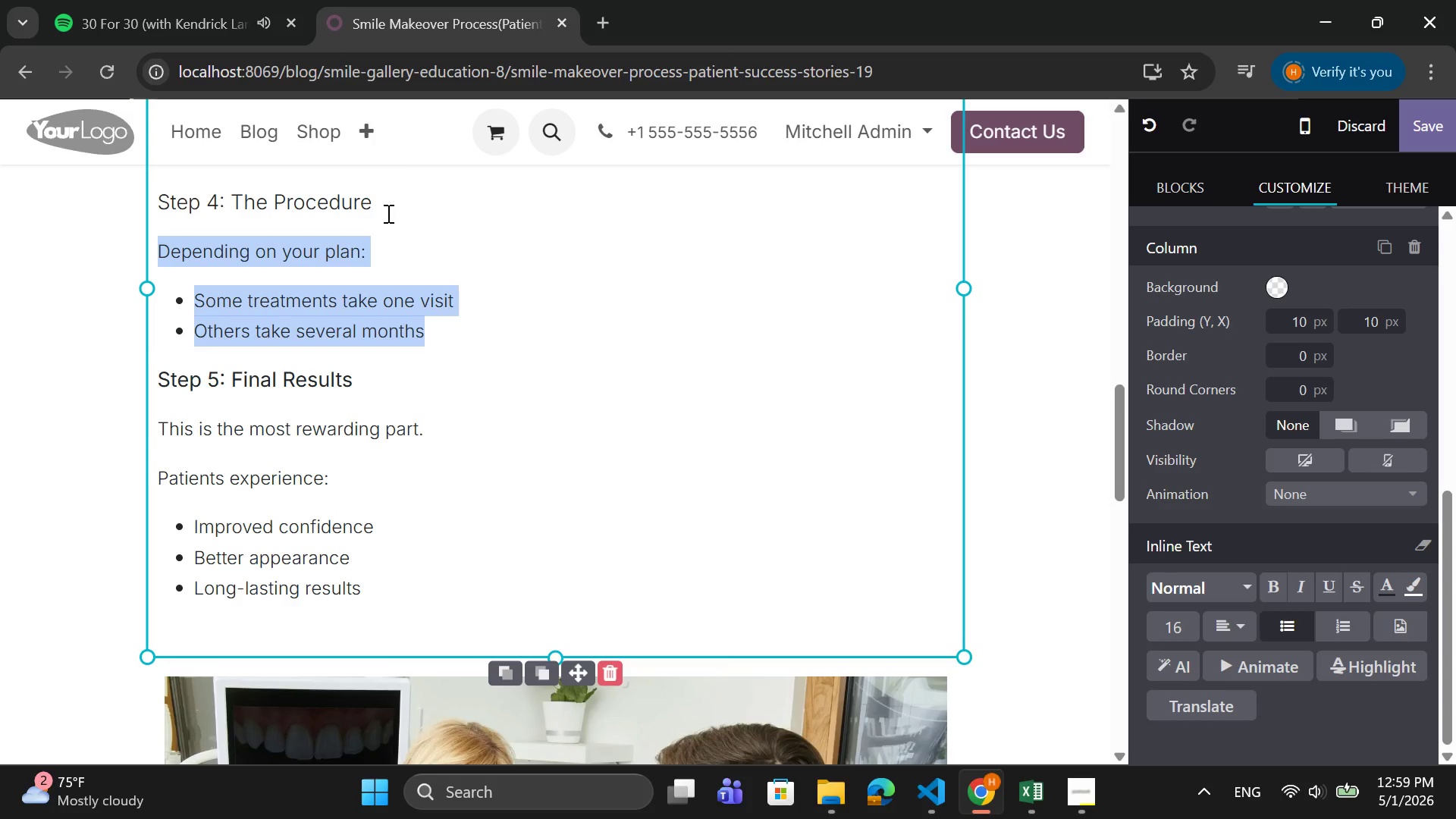 
left_click_drag(start_coordinate=[386, 210], to_coordinate=[160, 206])
 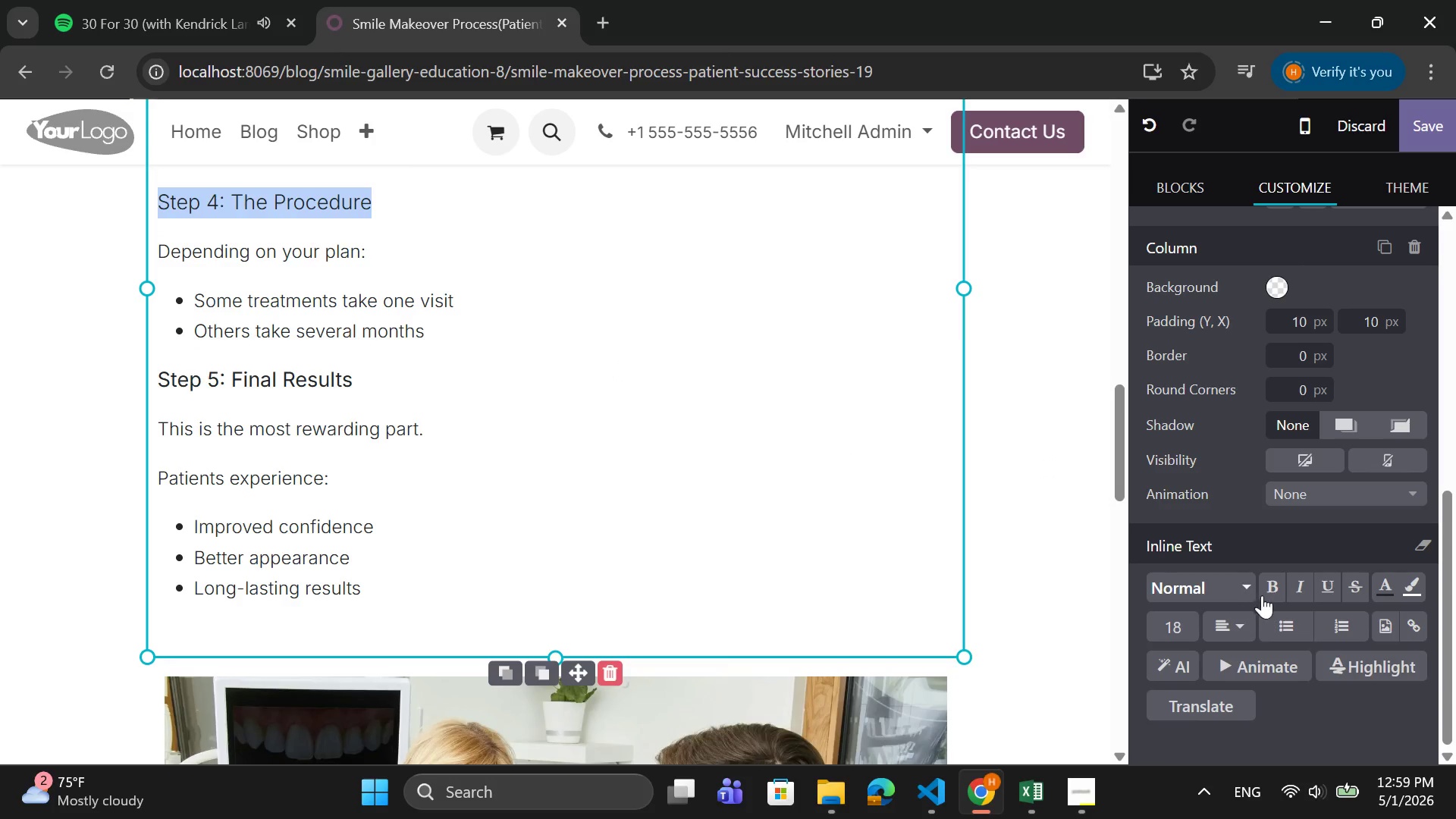 
left_click([1276, 585])
 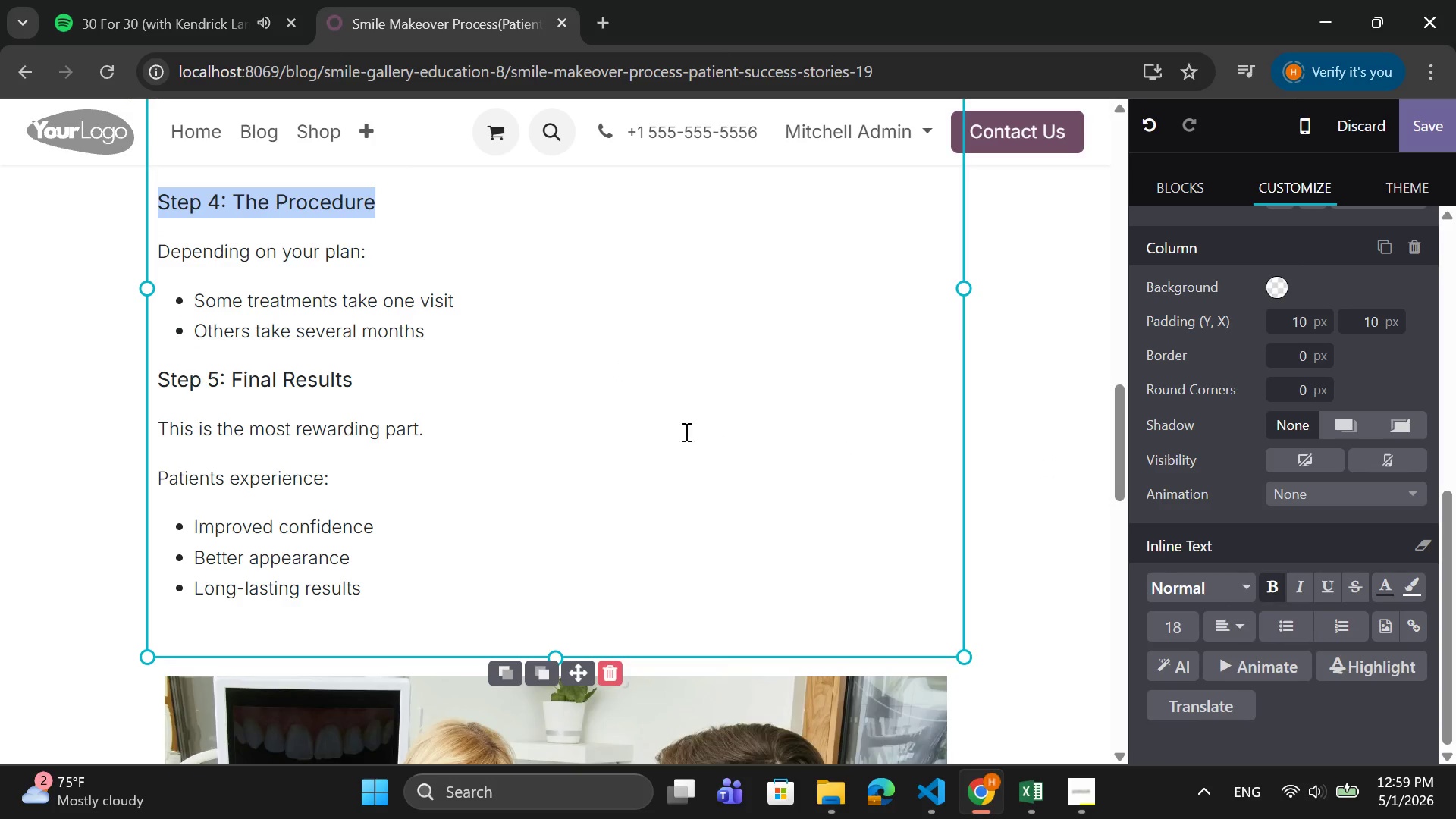 
scroll: coordinate [617, 410], scroll_direction: up, amount: 3.0
 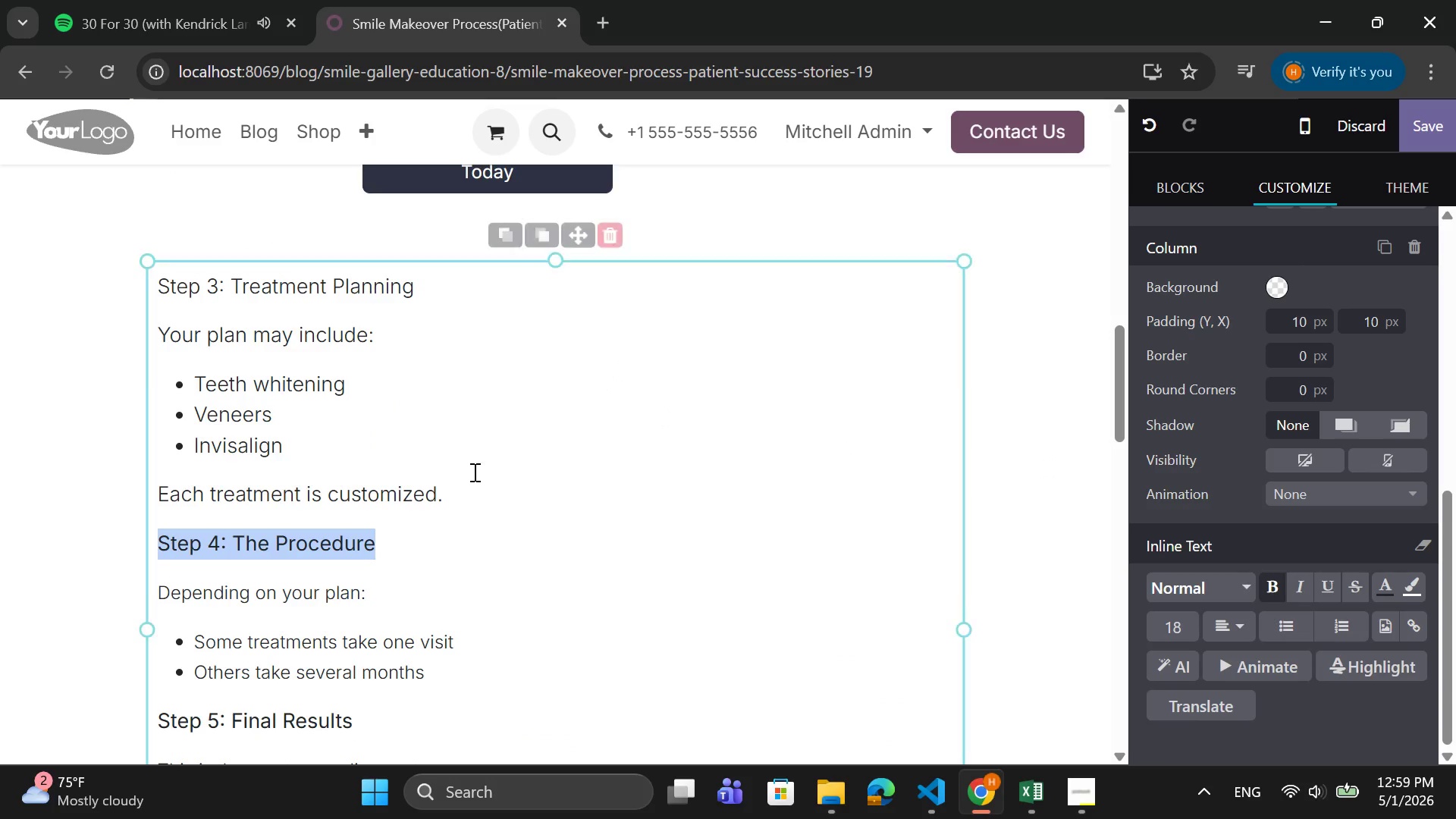 
left_click_drag(start_coordinate=[467, 479], to_coordinate=[153, 324])
 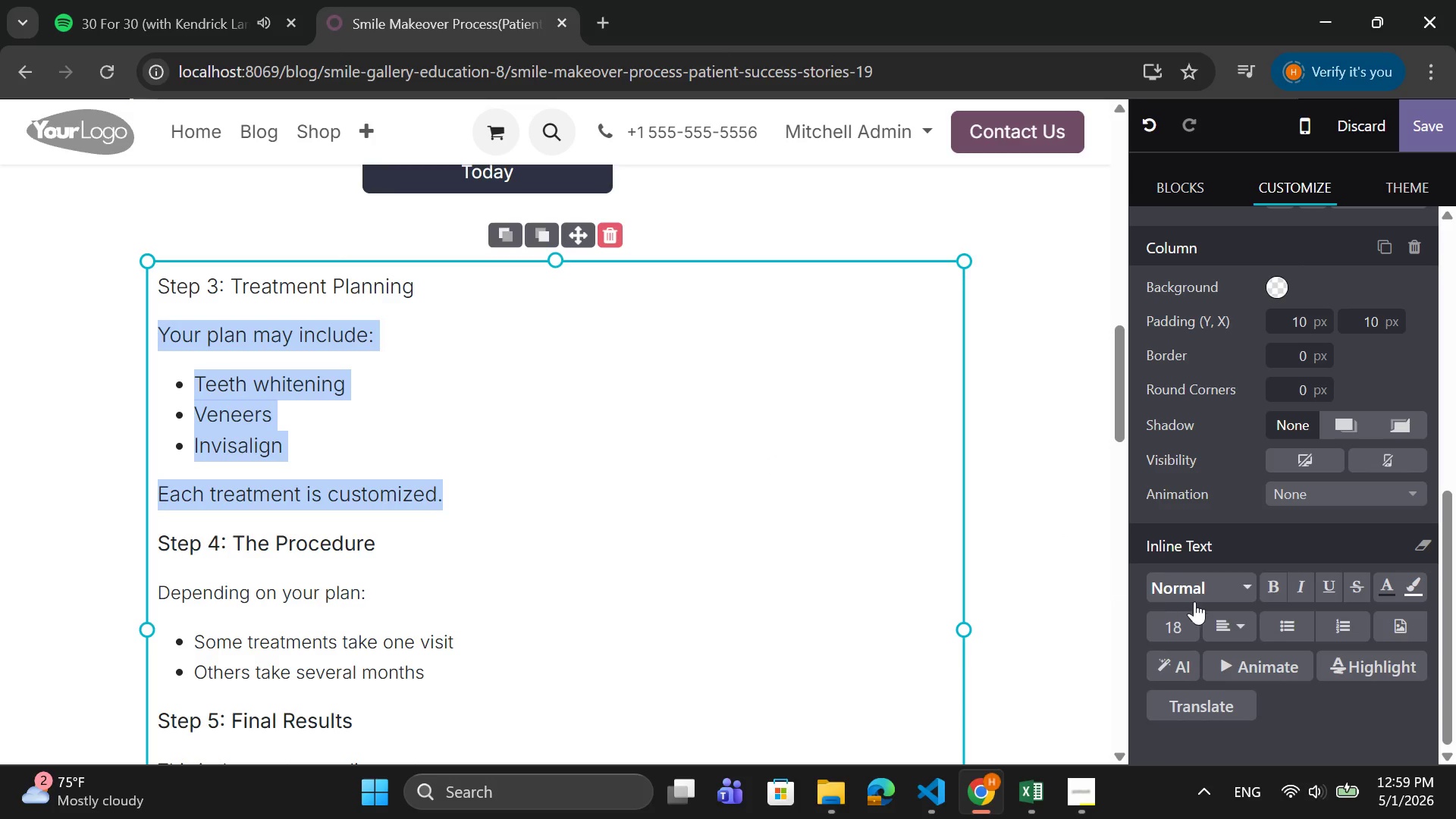 
left_click([1178, 625])
 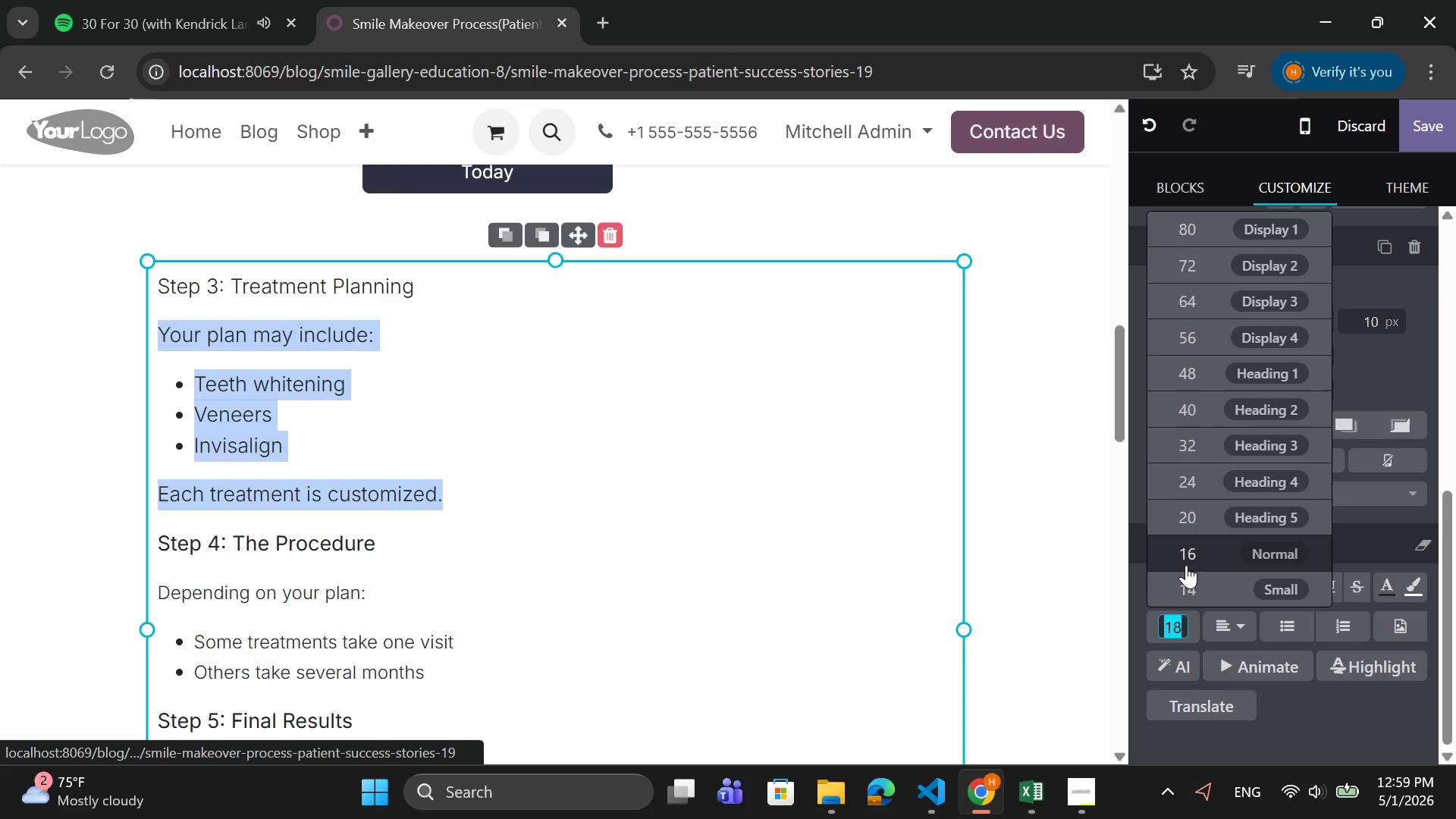 
left_click([1186, 560])
 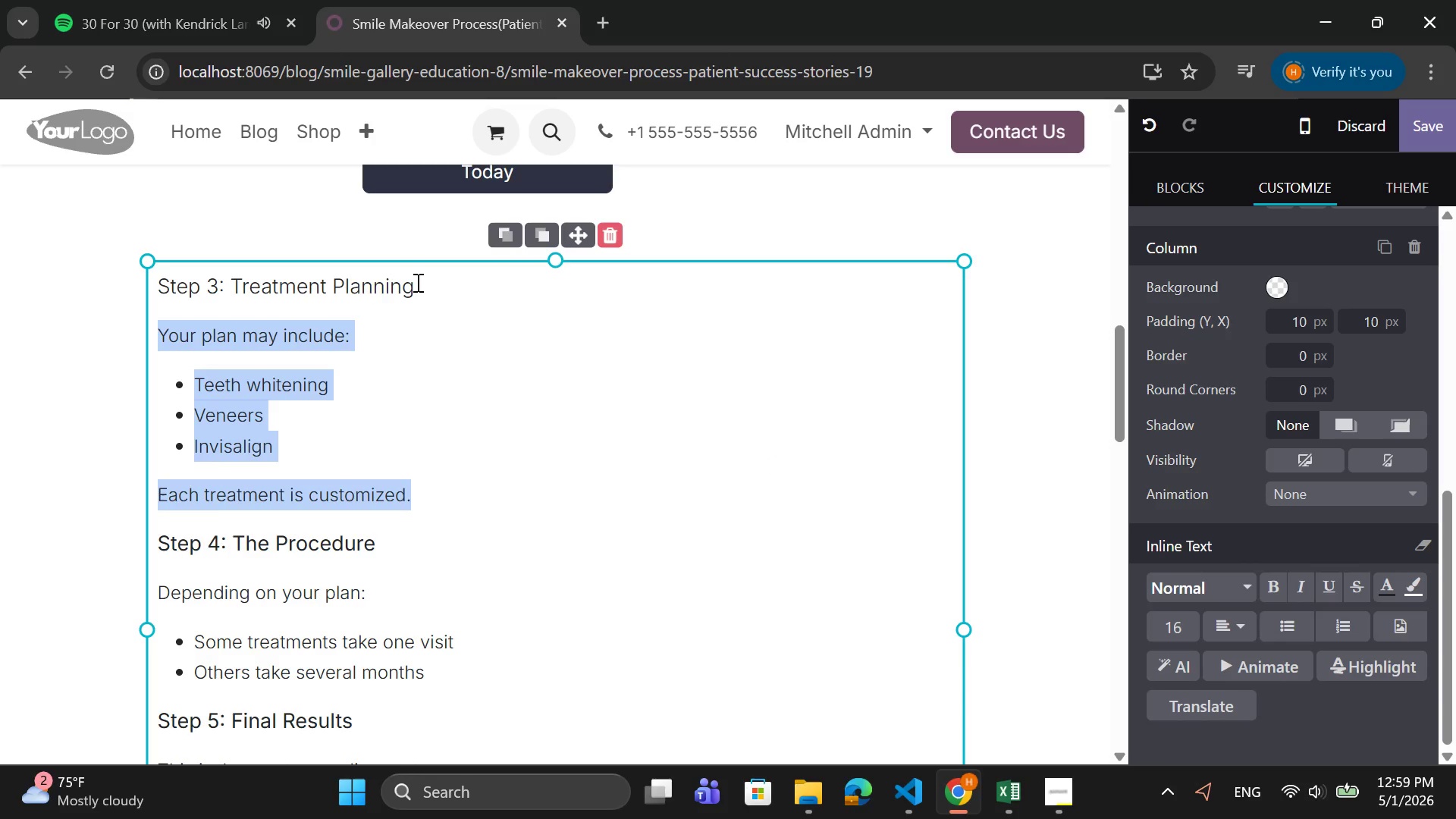 
left_click_drag(start_coordinate=[420, 281], to_coordinate=[164, 283])
 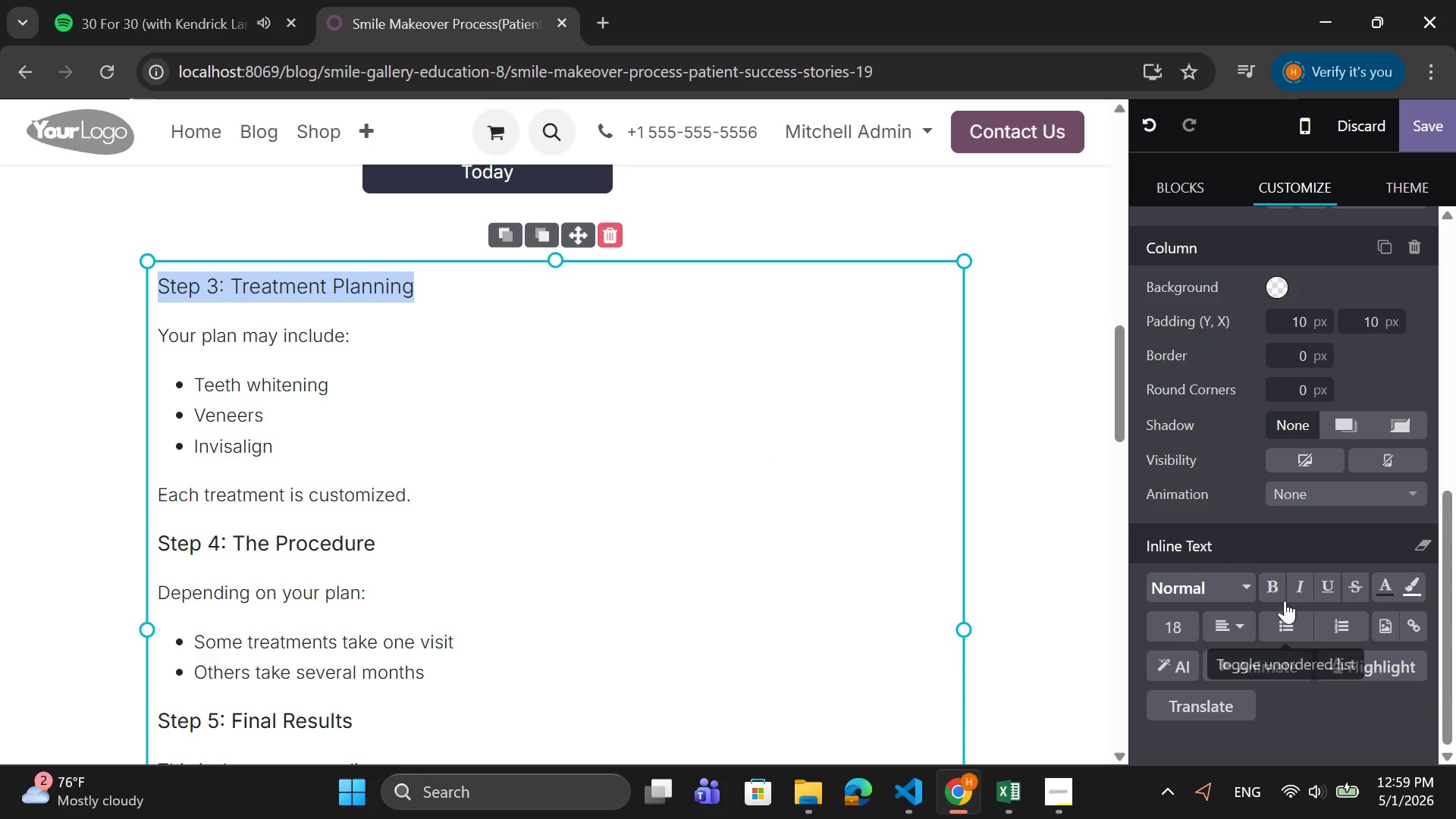 
left_click([1276, 585])
 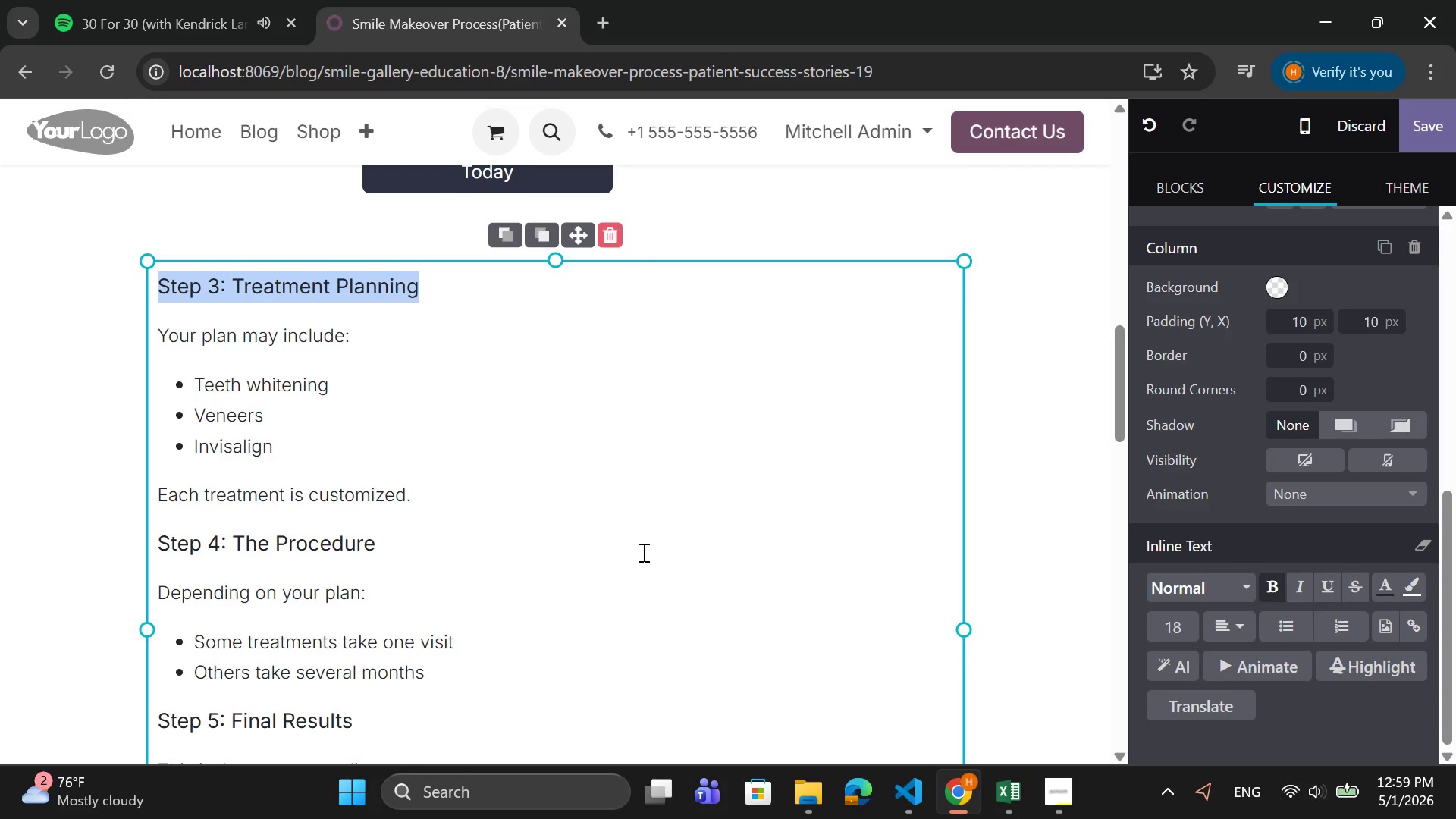 
scroll: coordinate [642, 551], scroll_direction: up, amount: 8.0
 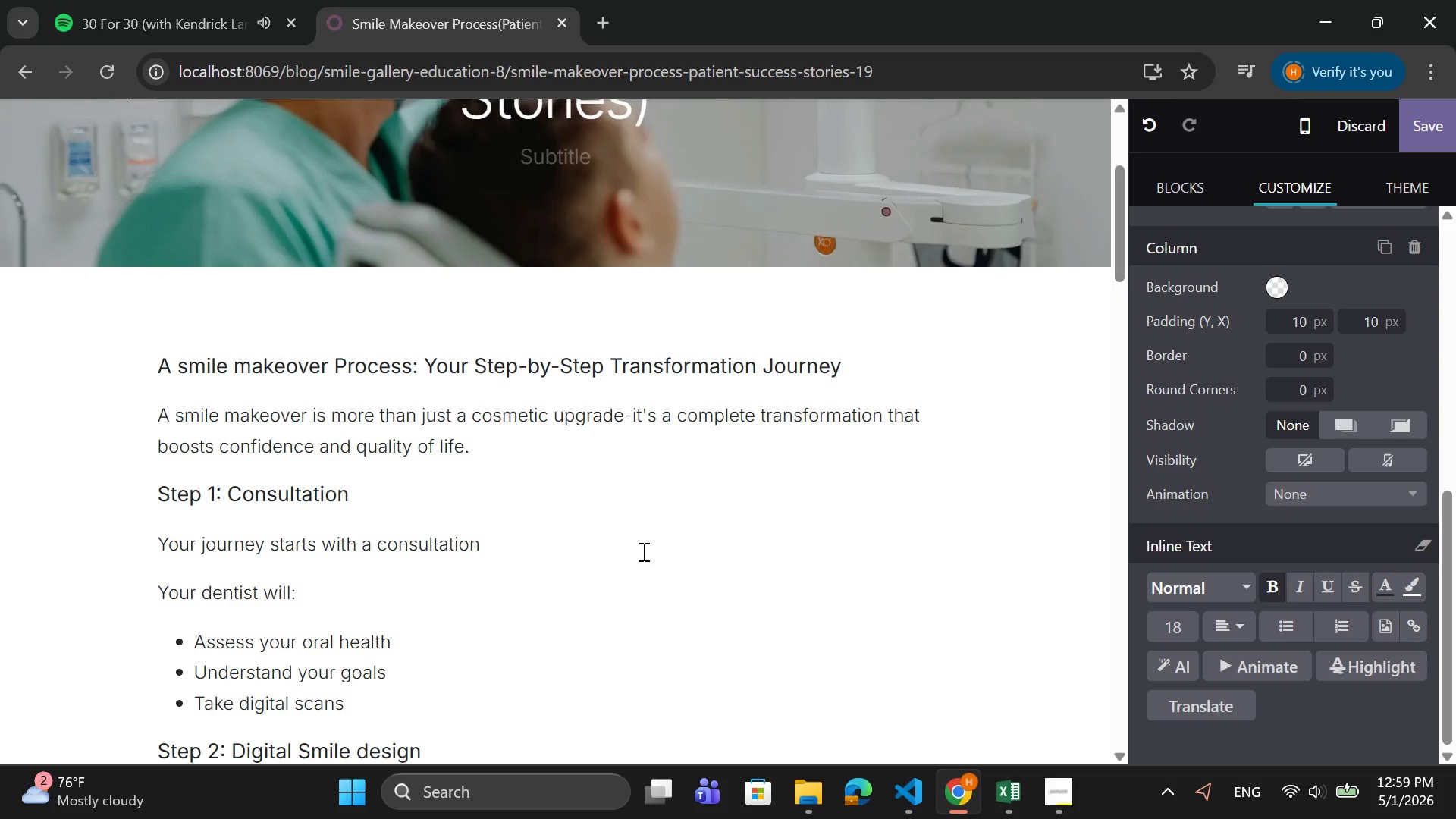 
scroll: coordinate [642, 551], scroll_direction: down, amount: 19.0
 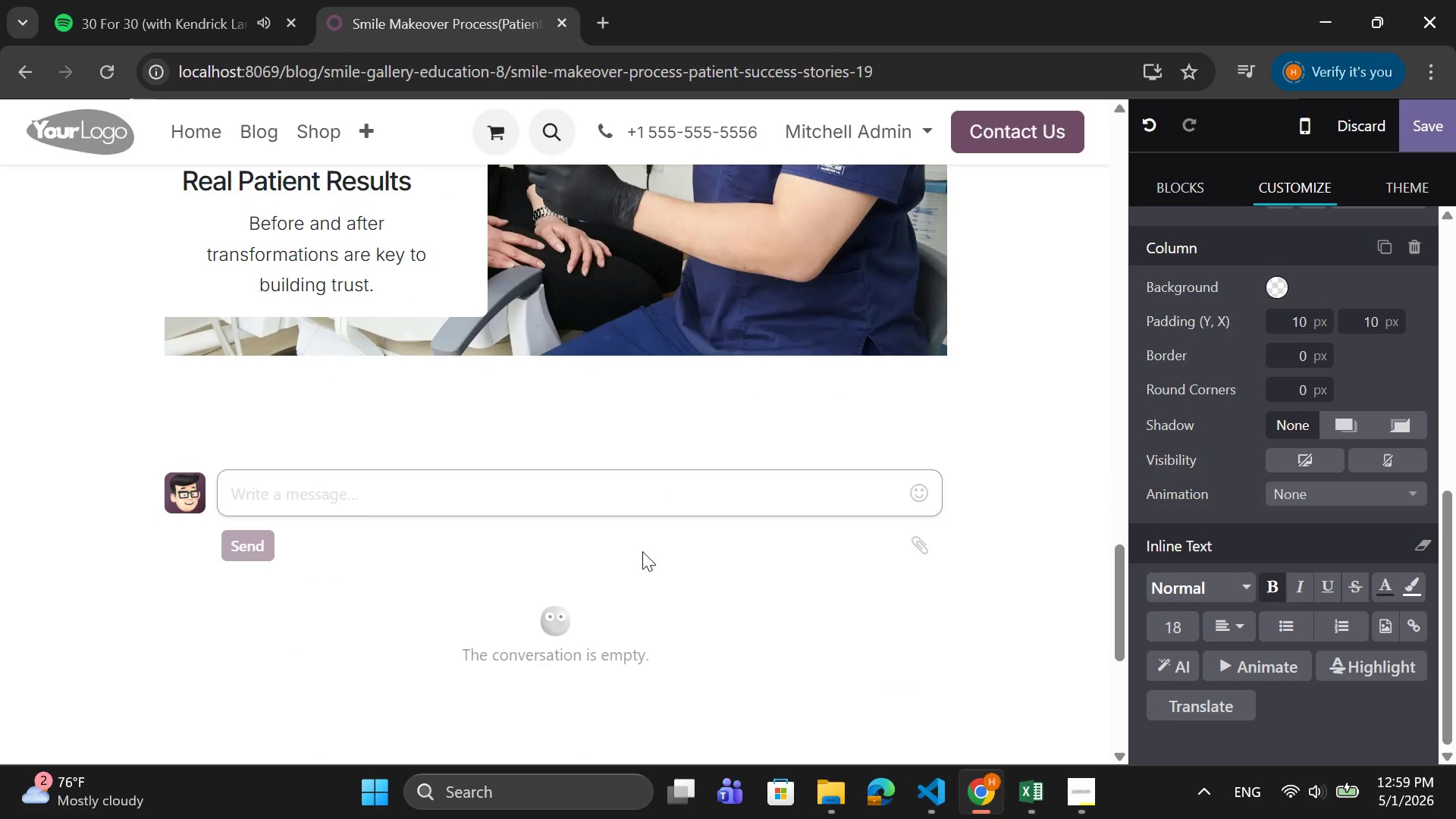 
scroll: coordinate [641, 551], scroll_direction: up, amount: 14.0
 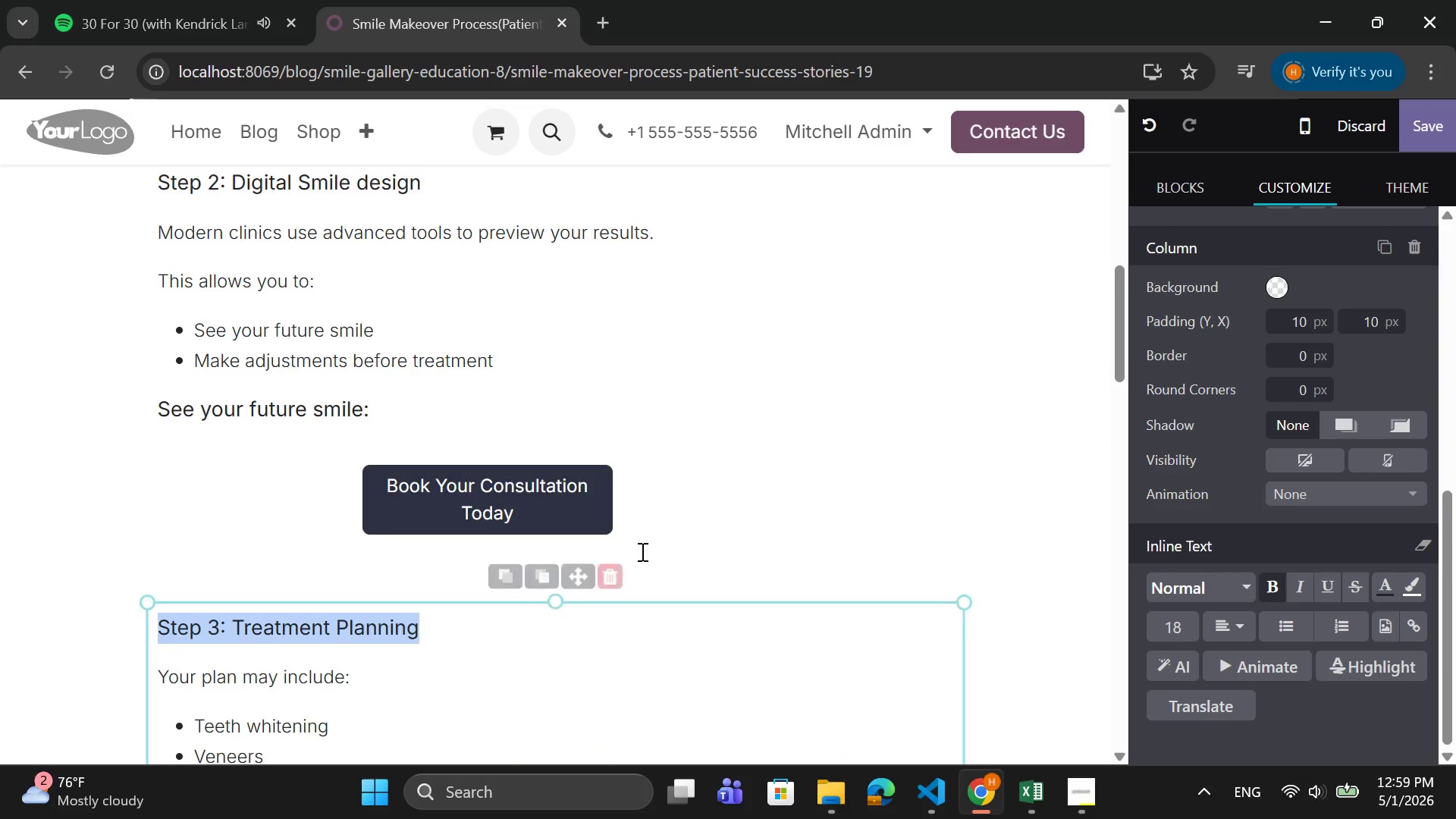 
scroll: coordinate [460, 547], scroll_direction: down, amount: 3.0
 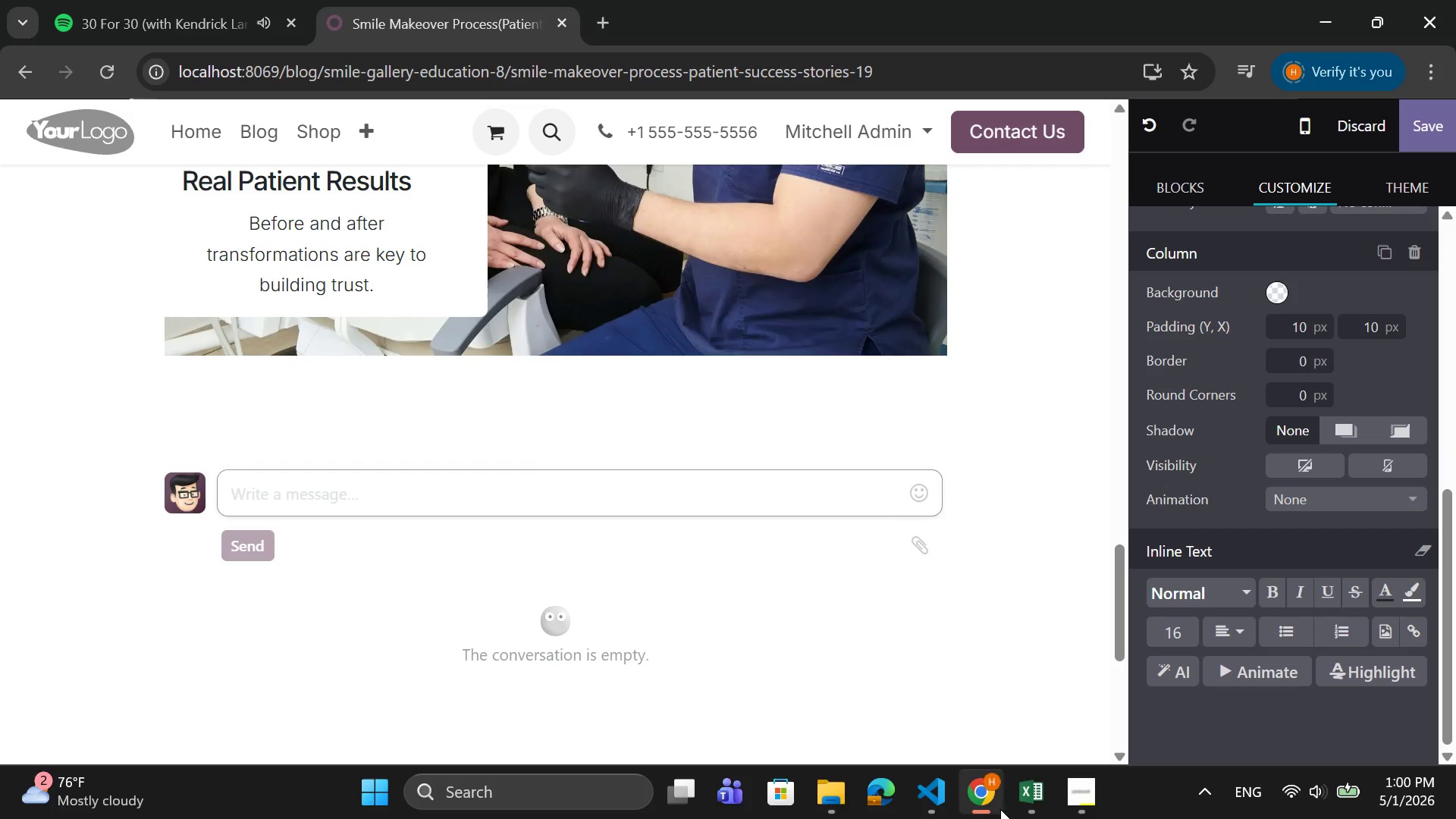 
left_click([1069, 808])